 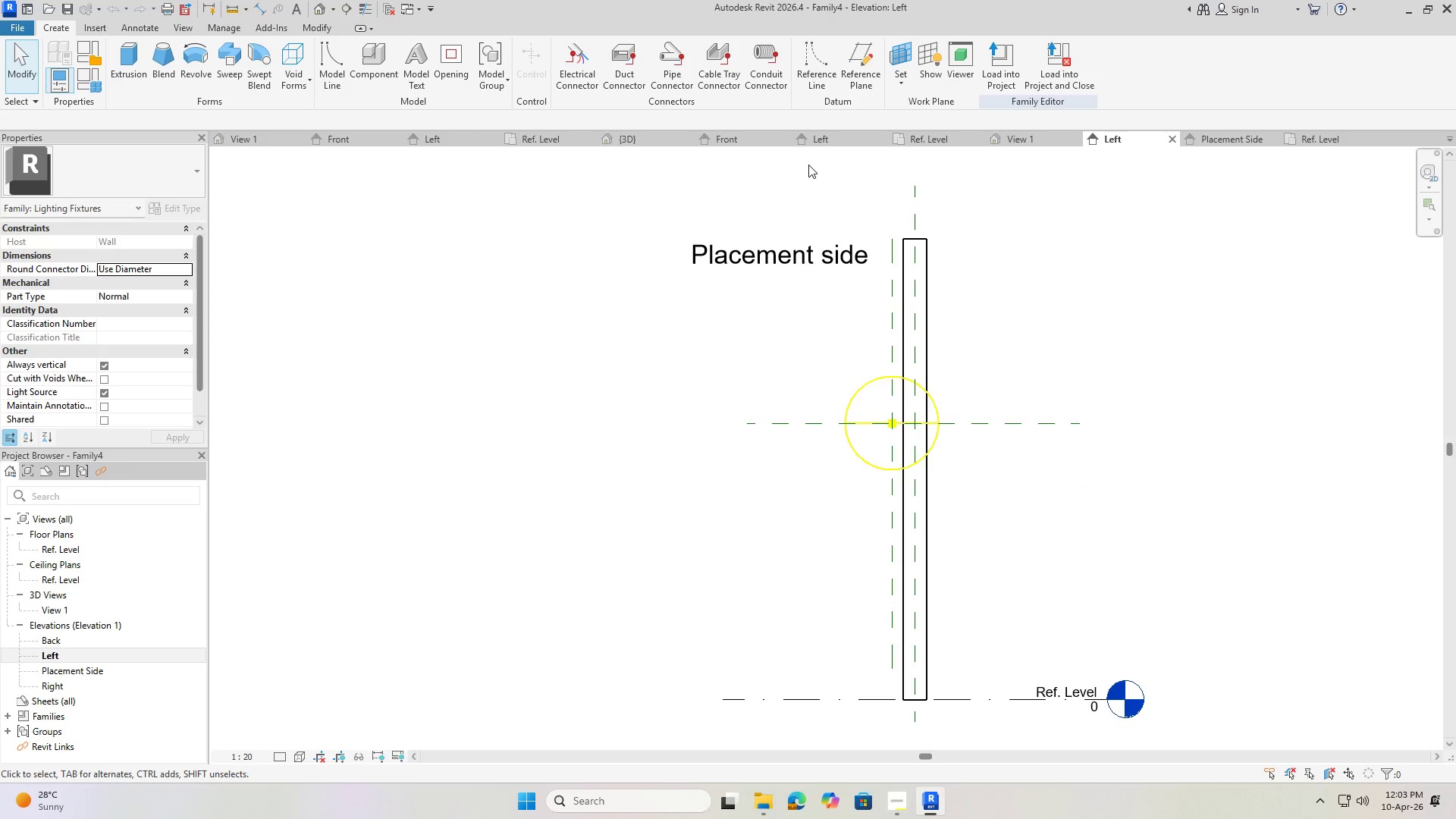 
left_click([646, 144])
 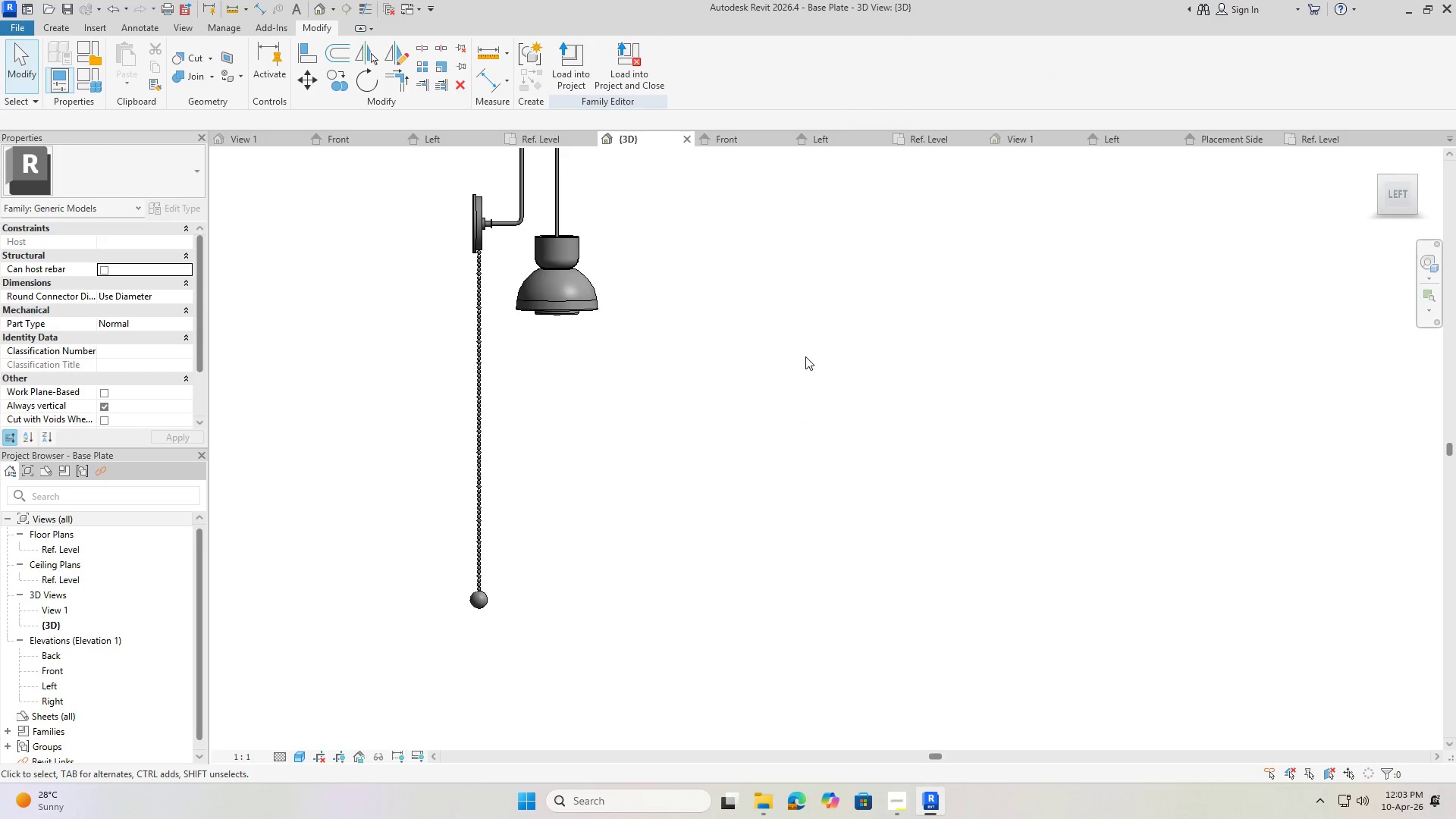 
key(Control+S)
 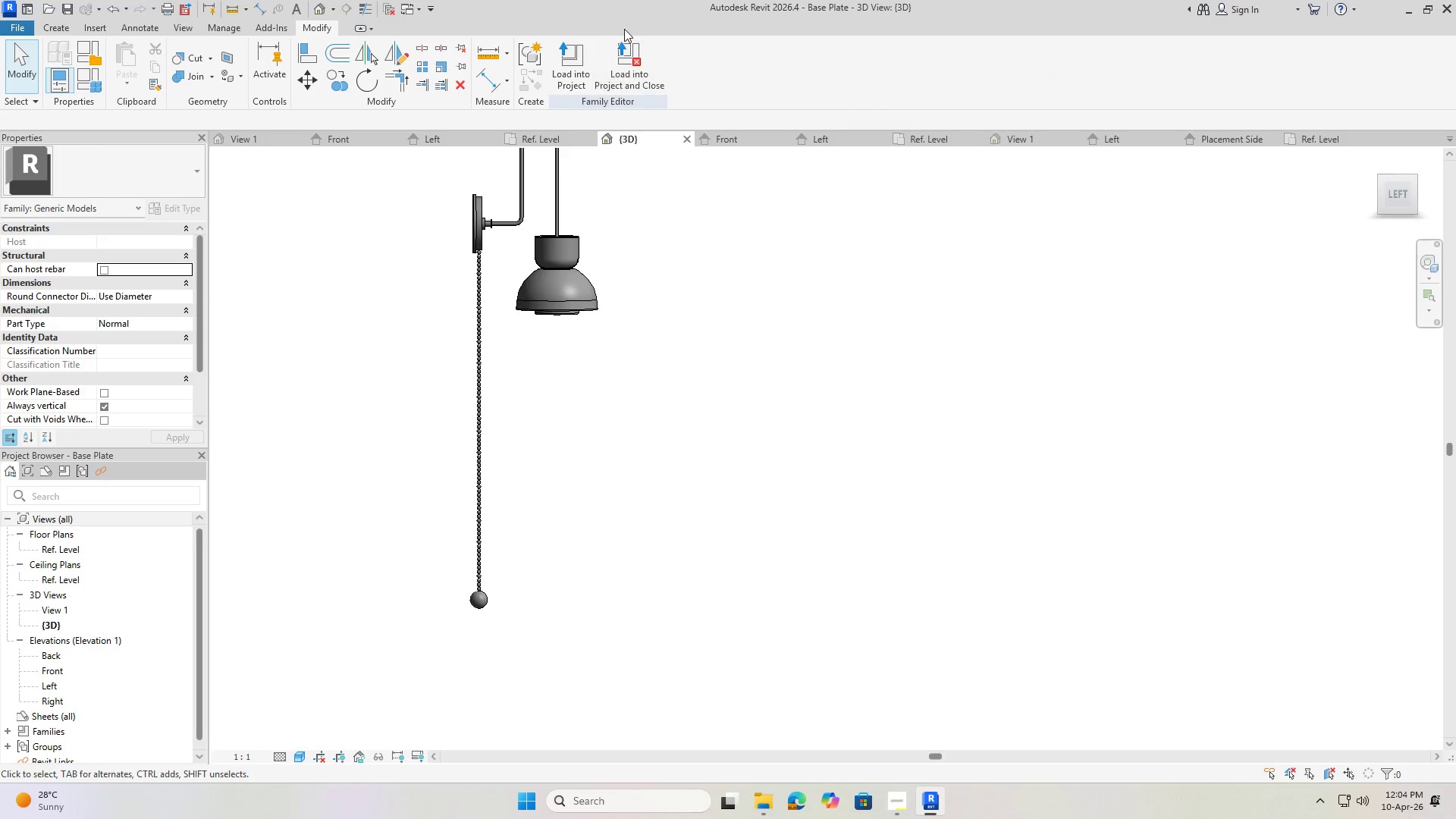 
left_click([572, 80])
 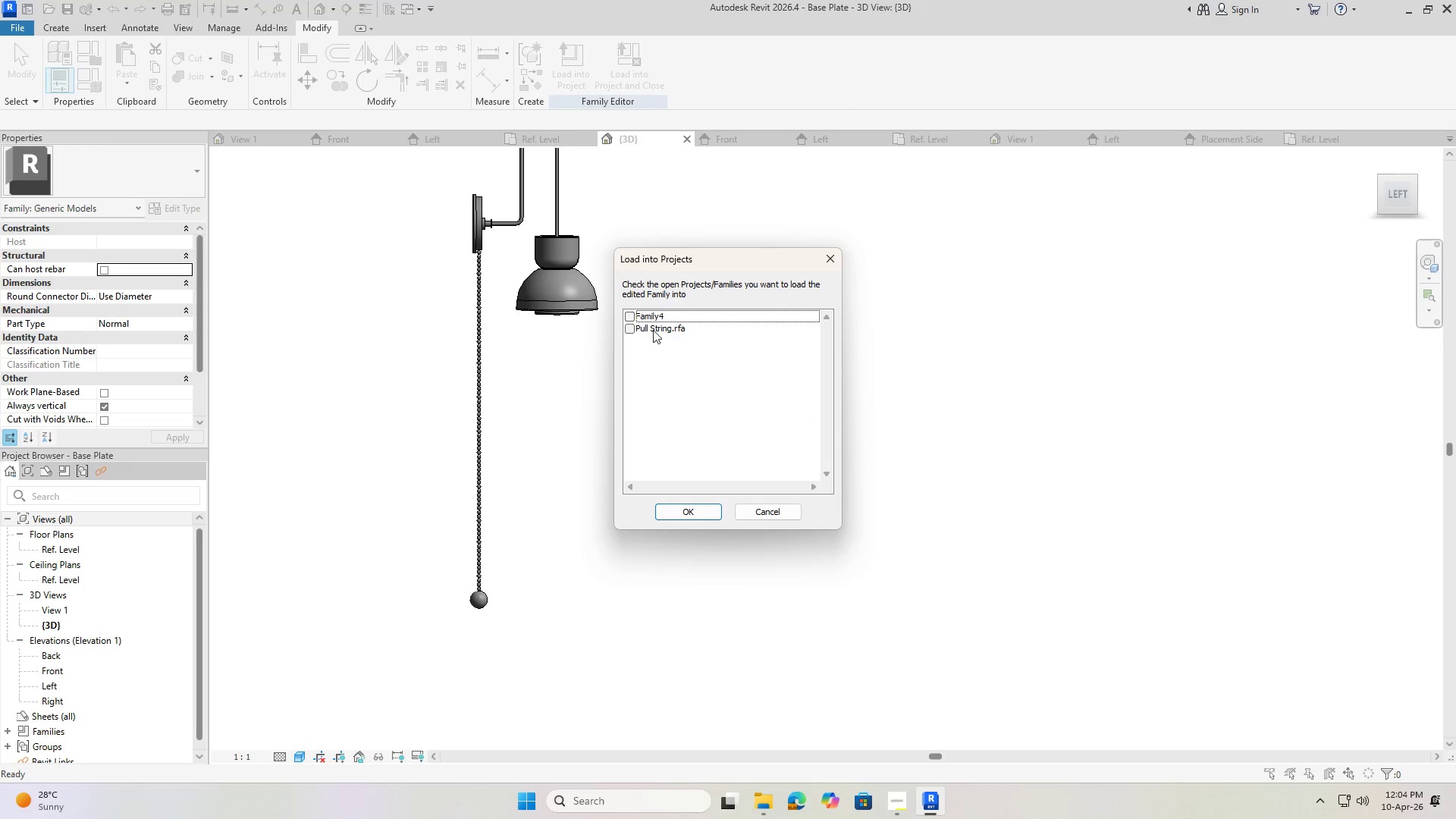 
left_click([635, 314])
 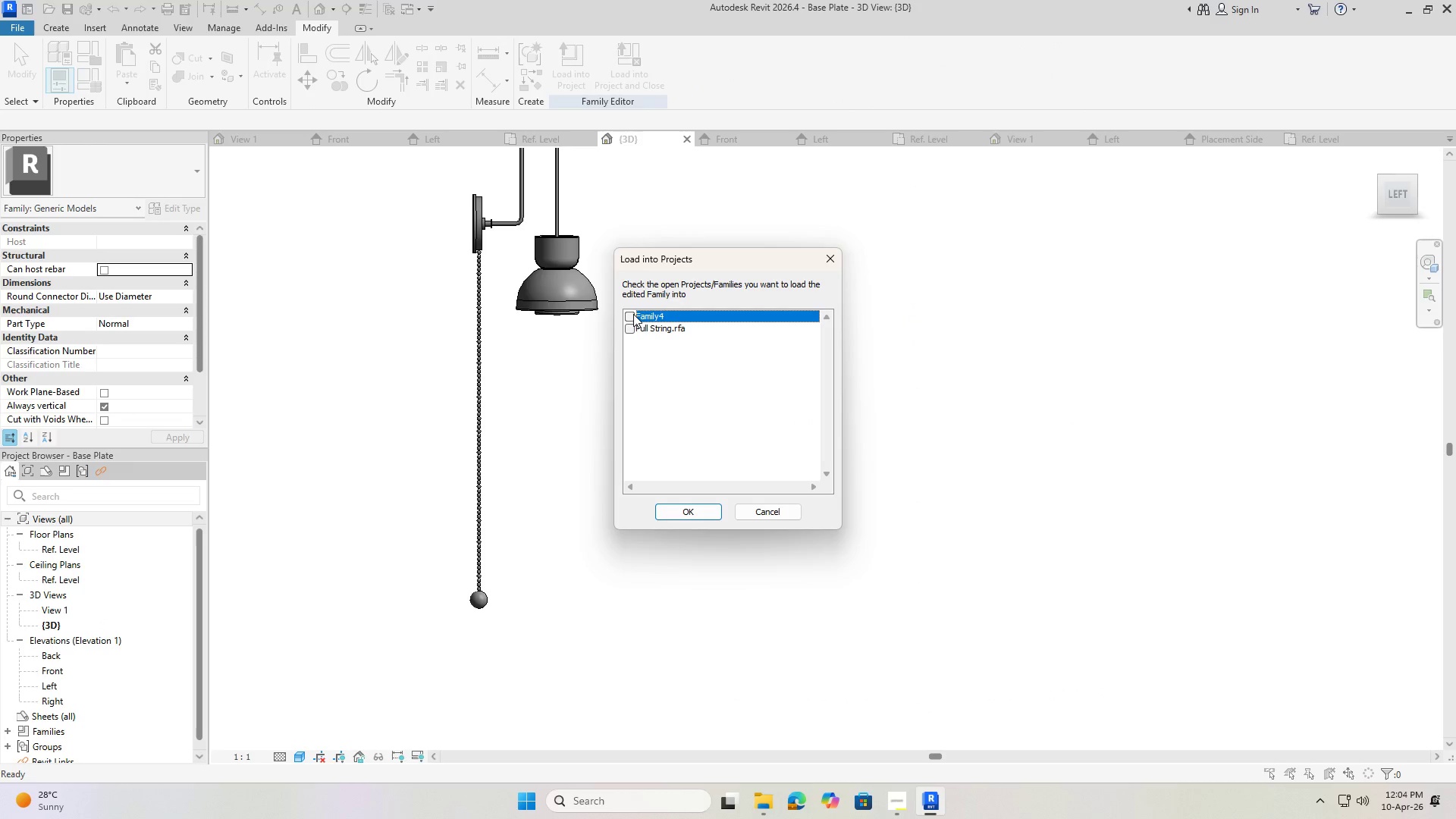 
left_click([633, 314])
 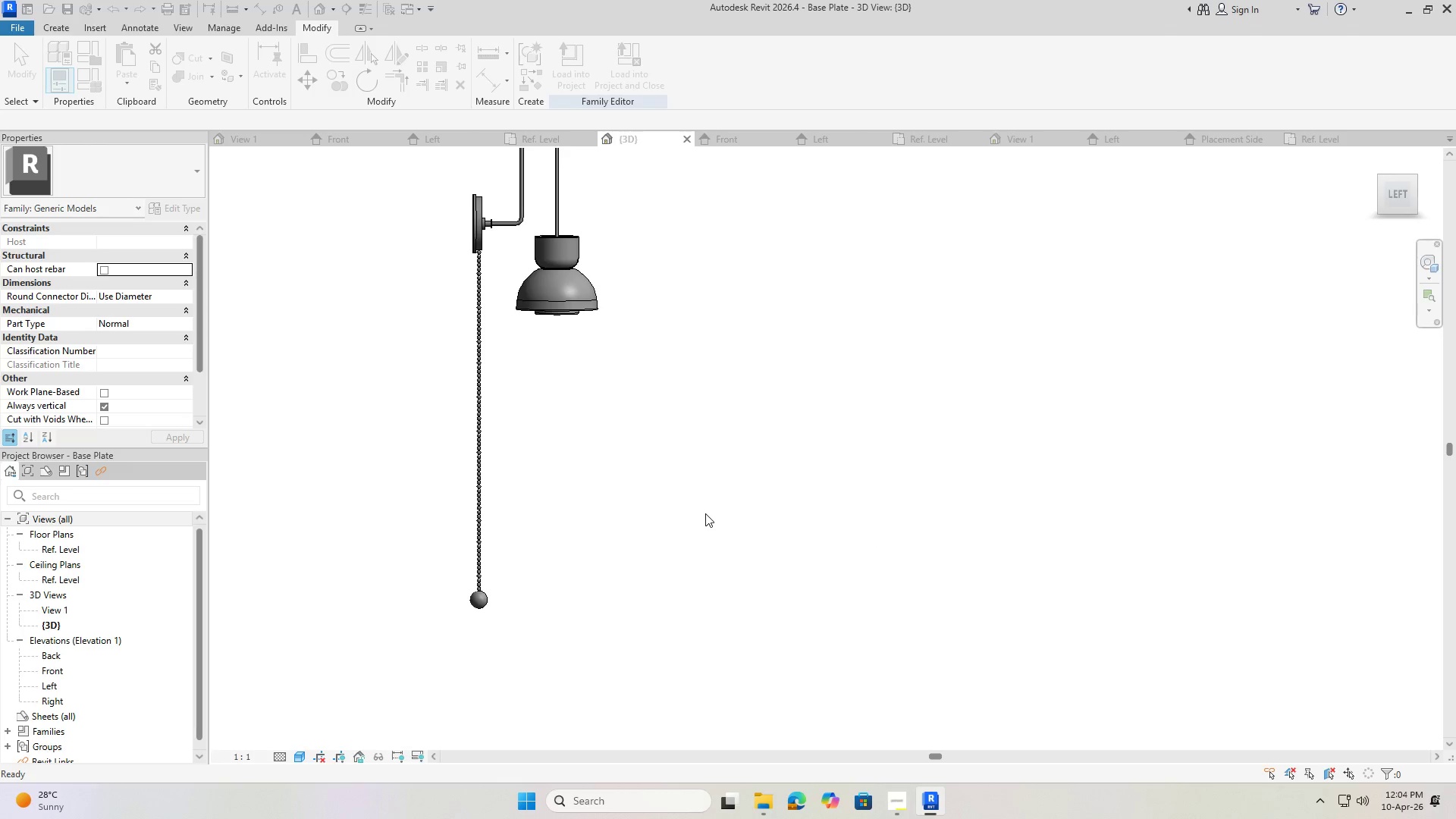 
wait(7.02)
 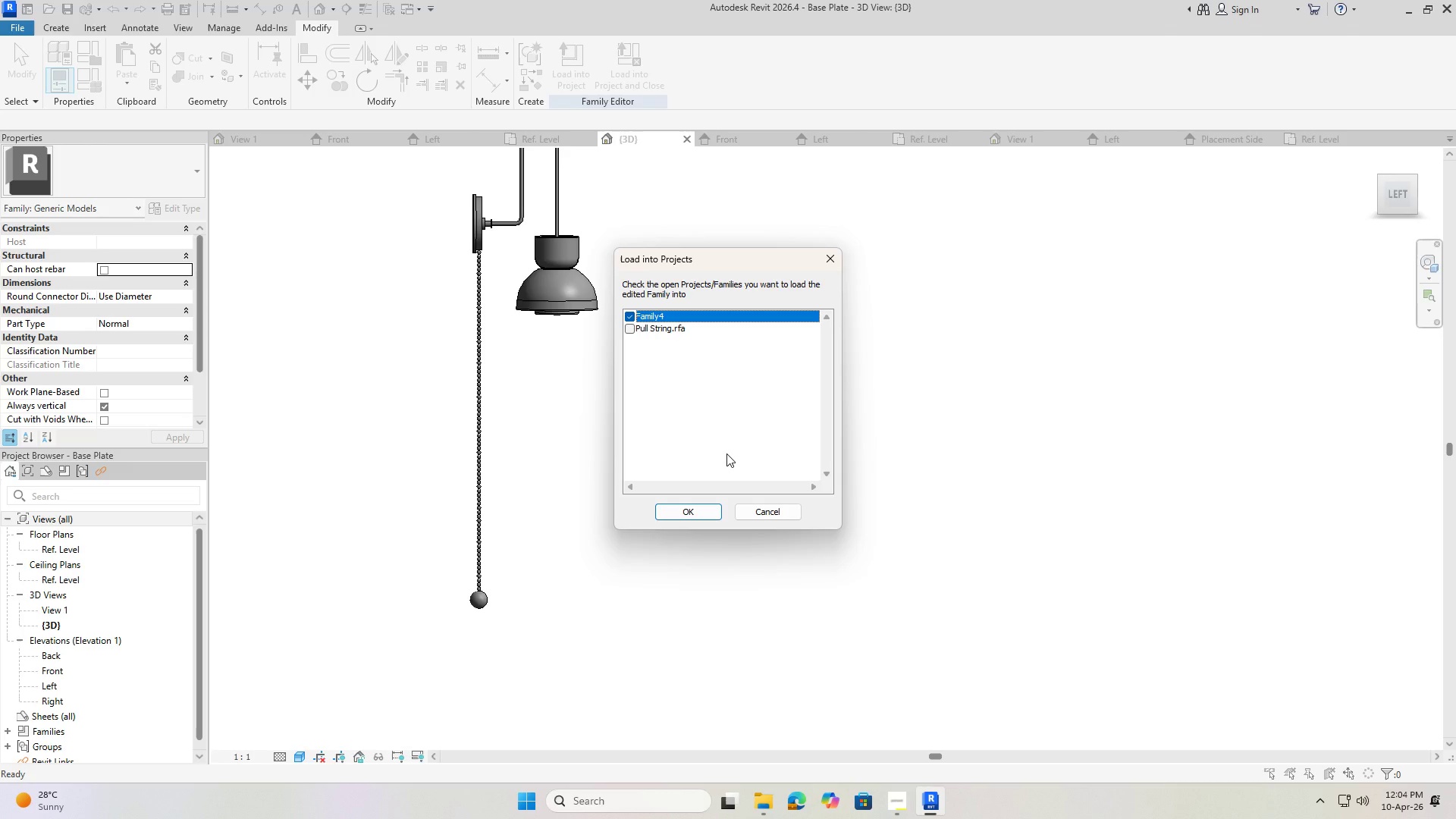 
scroll: coordinate [825, 427], scroll_direction: up, amount: 4.0
 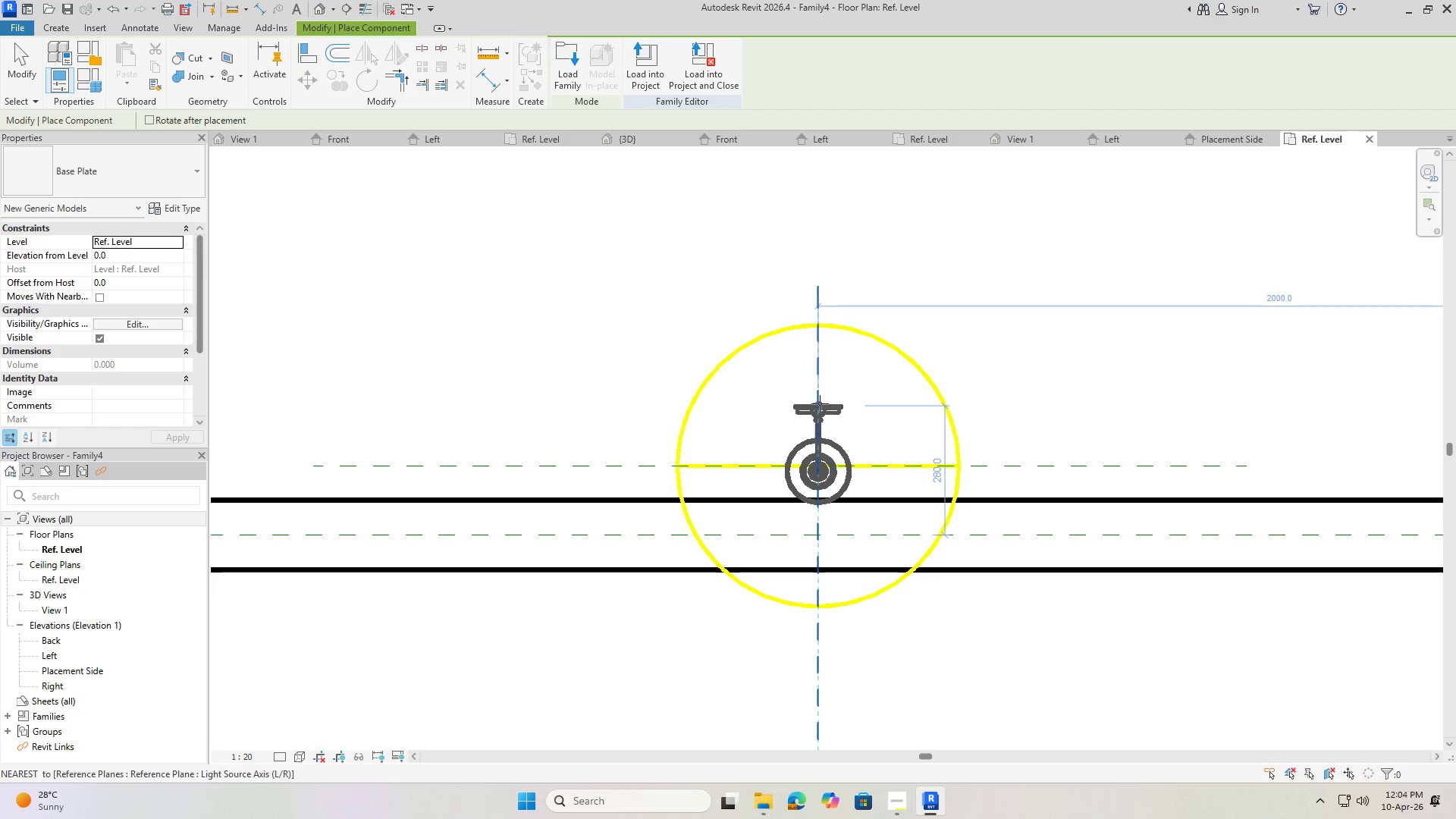 
key(Space)
 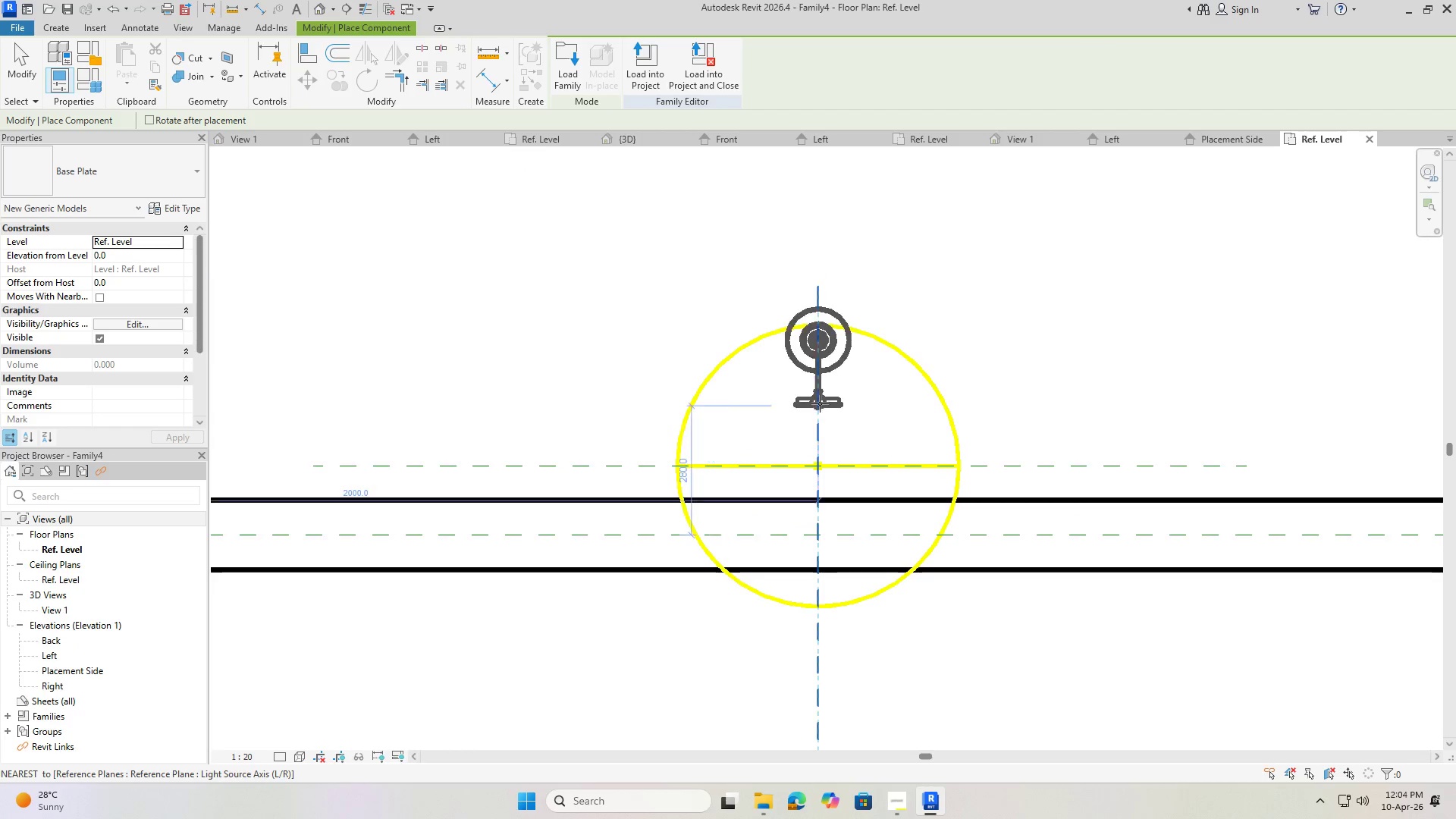 
key(Space)
 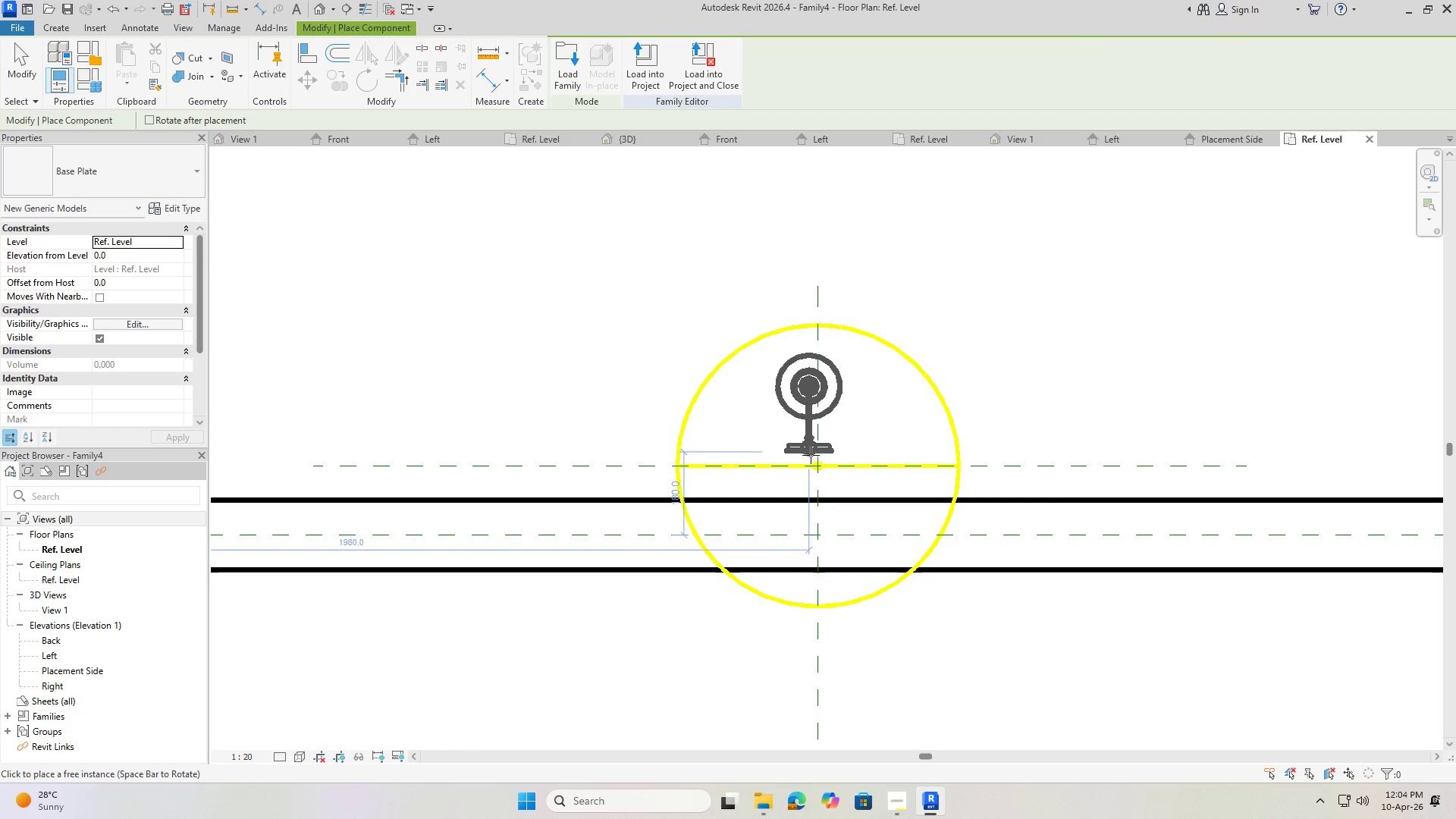 
scroll: coordinate [819, 501], scroll_direction: up, amount: 4.0
 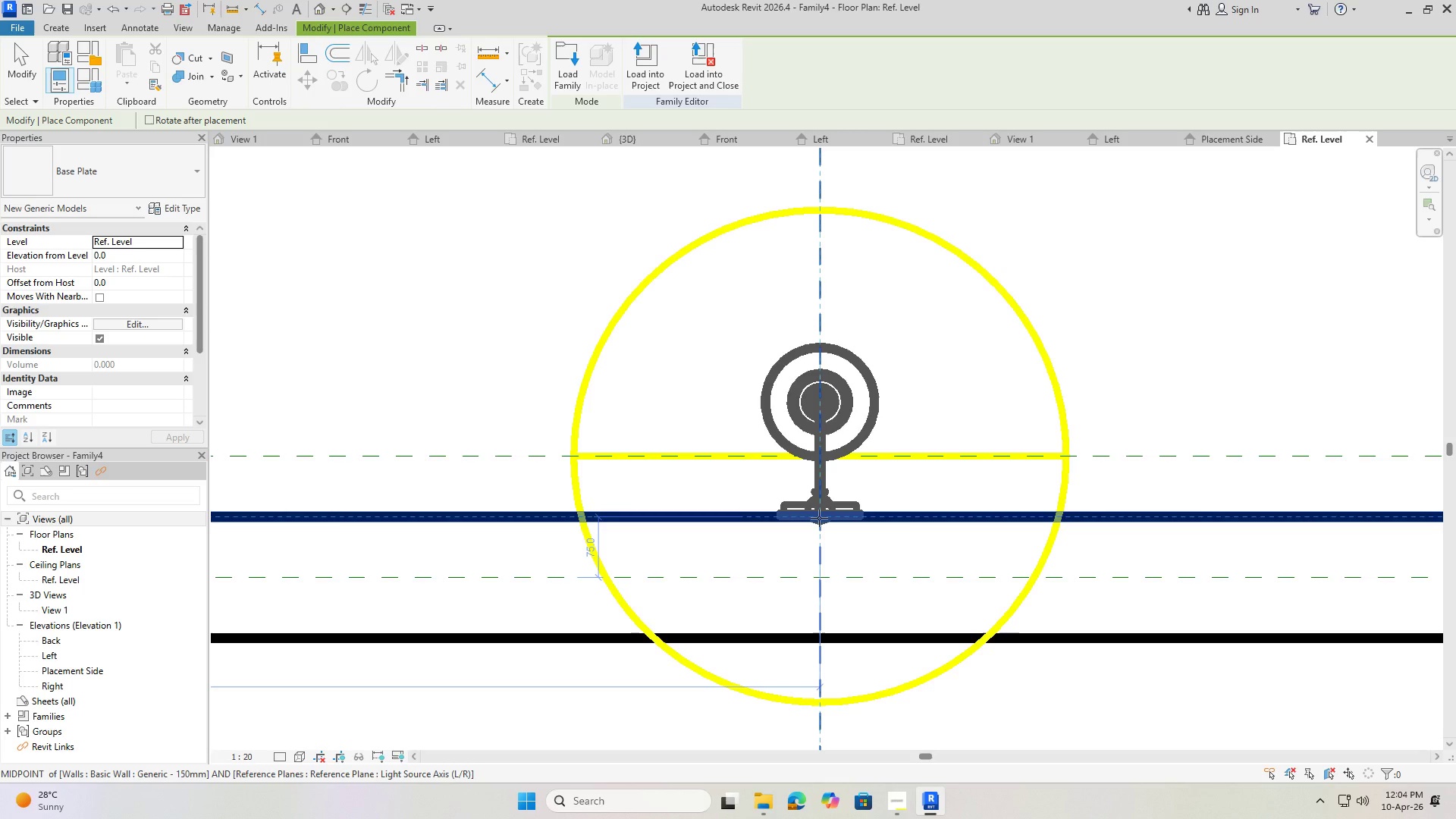 
left_click([819, 518])
 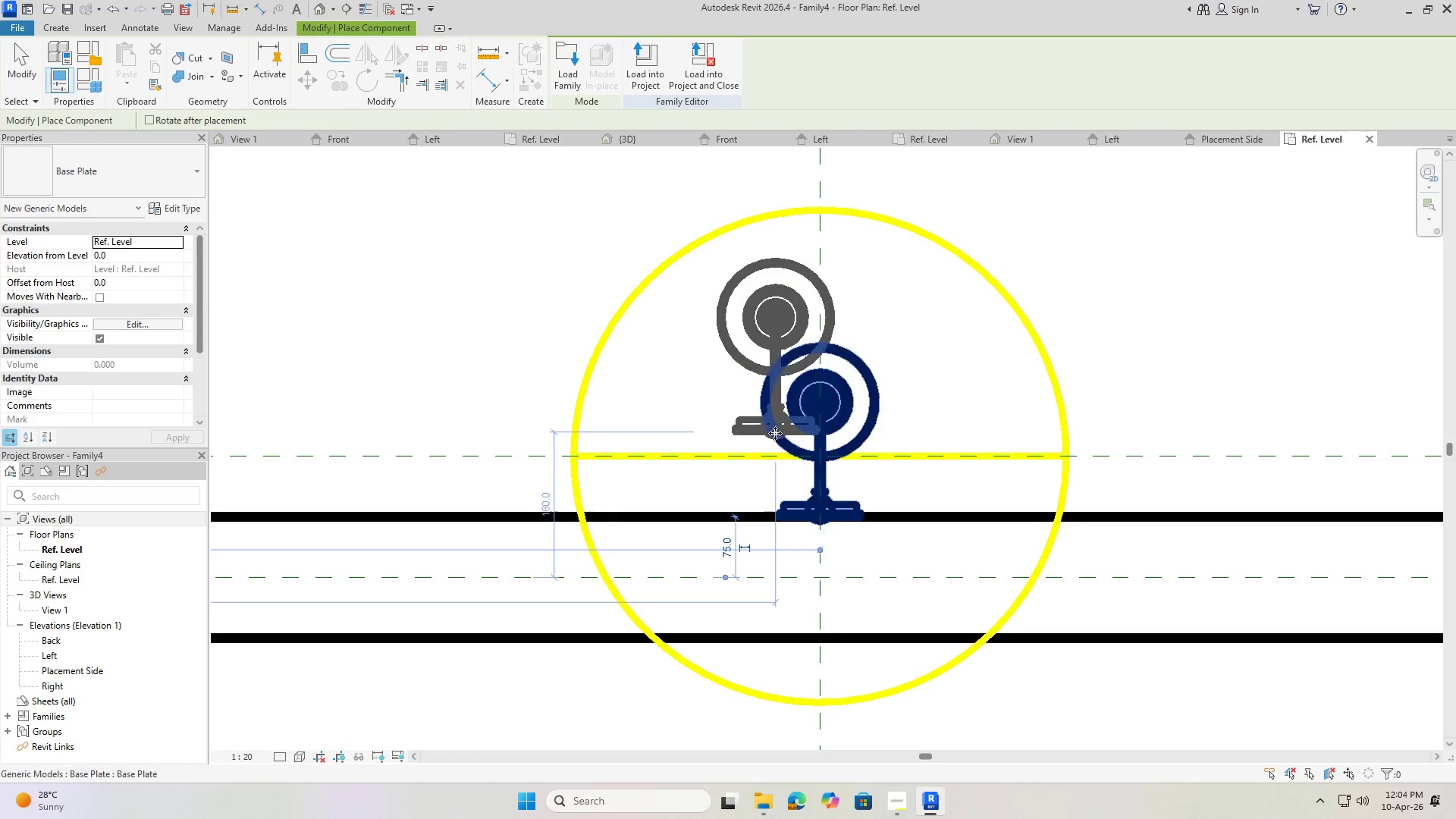 
key(Escape)
 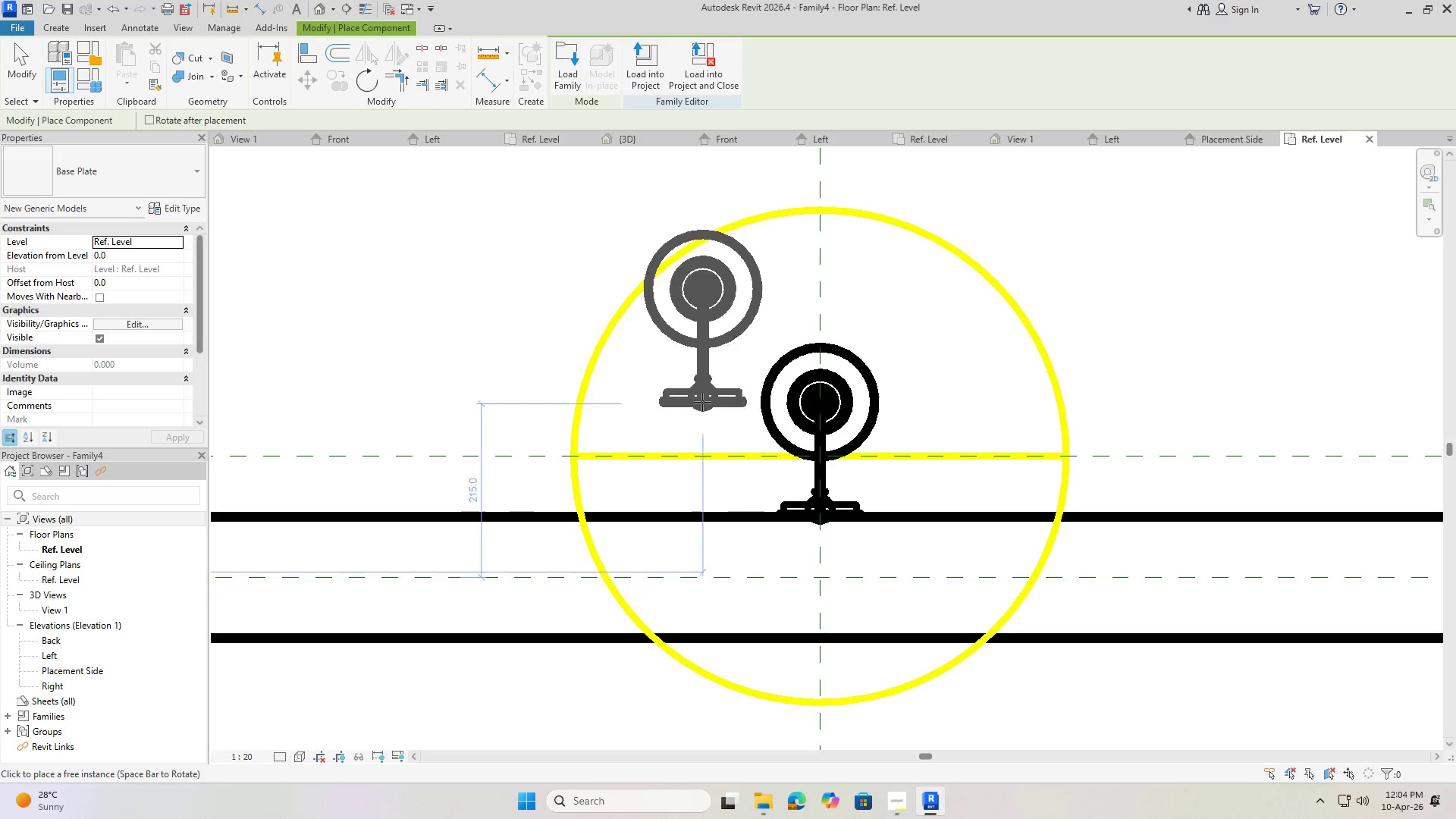 
key(Escape)
 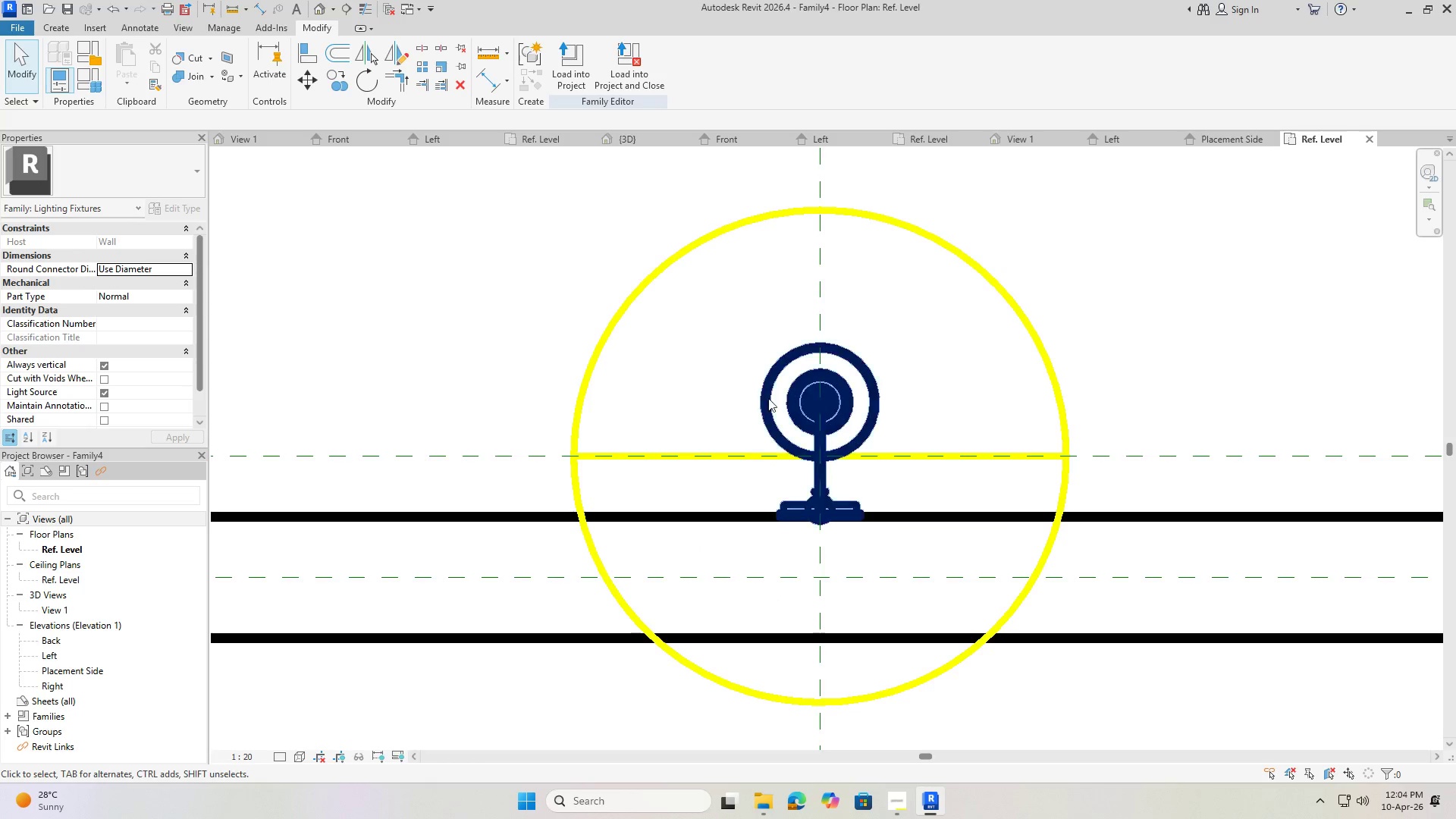 
scroll: coordinate [610, 308], scroll_direction: down, amount: 12.0
 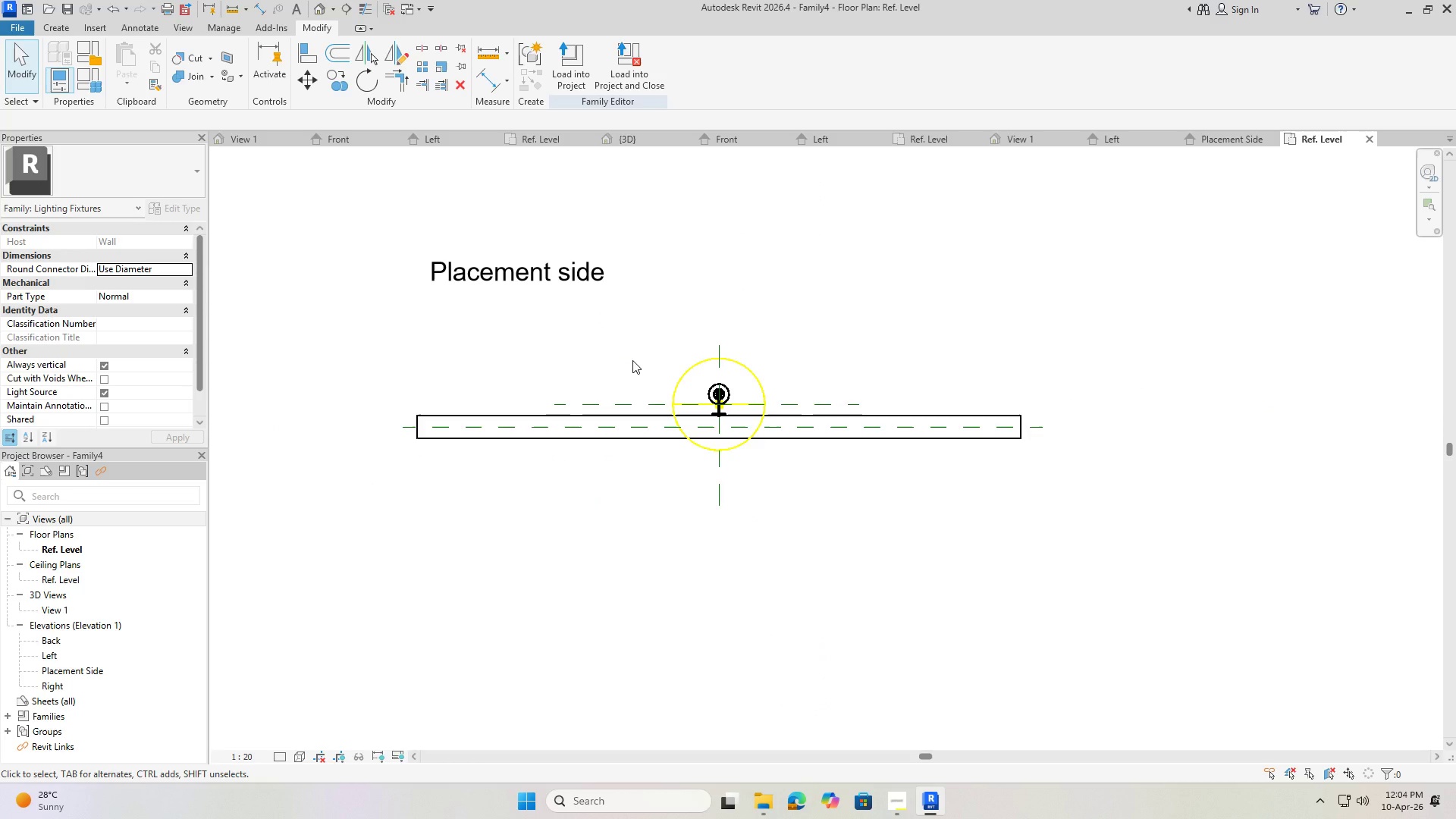 
left_click([755, 386])
 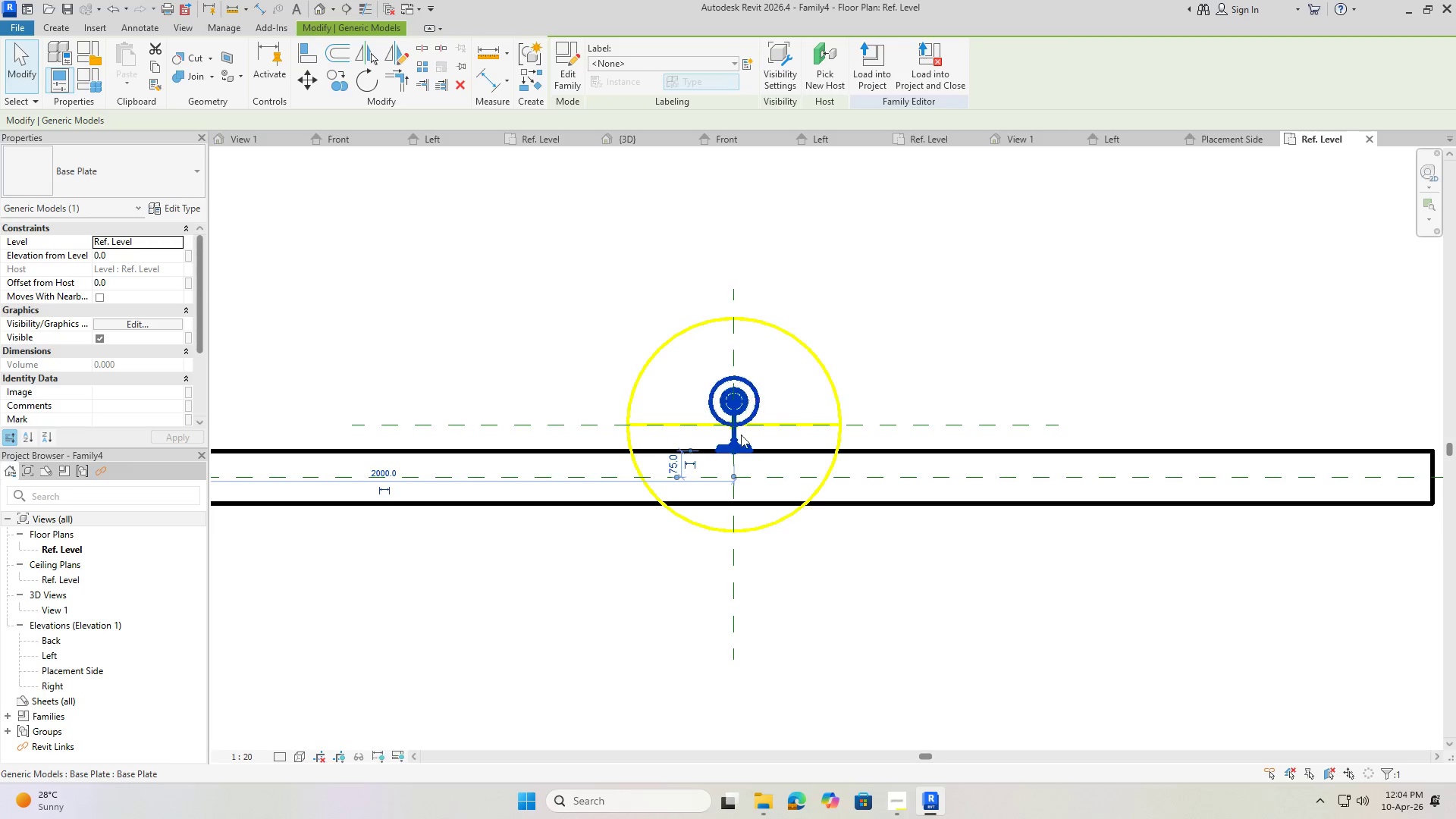 
scroll: coordinate [740, 449], scroll_direction: up, amount: 11.0
 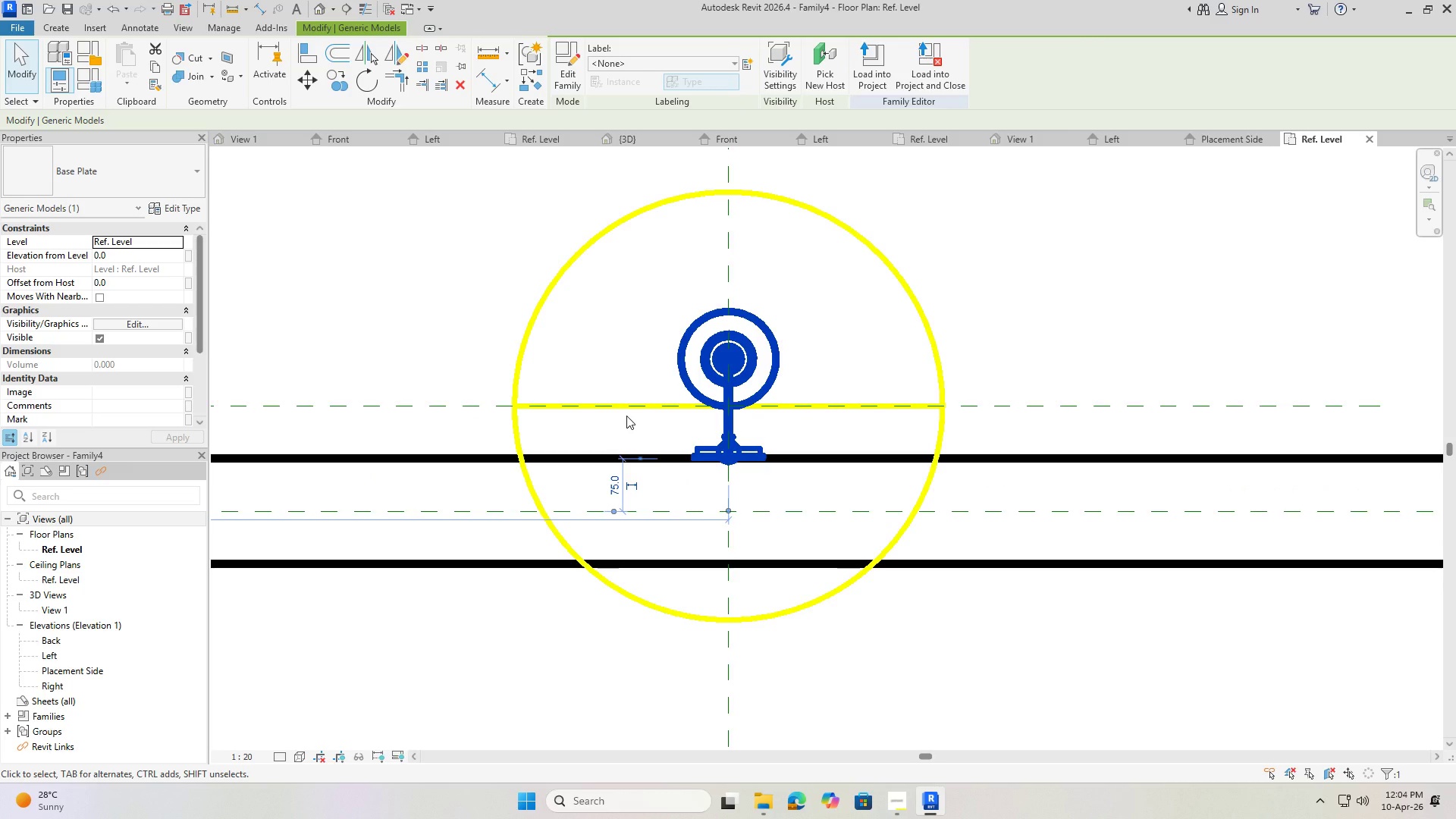 
wait(15.7)
 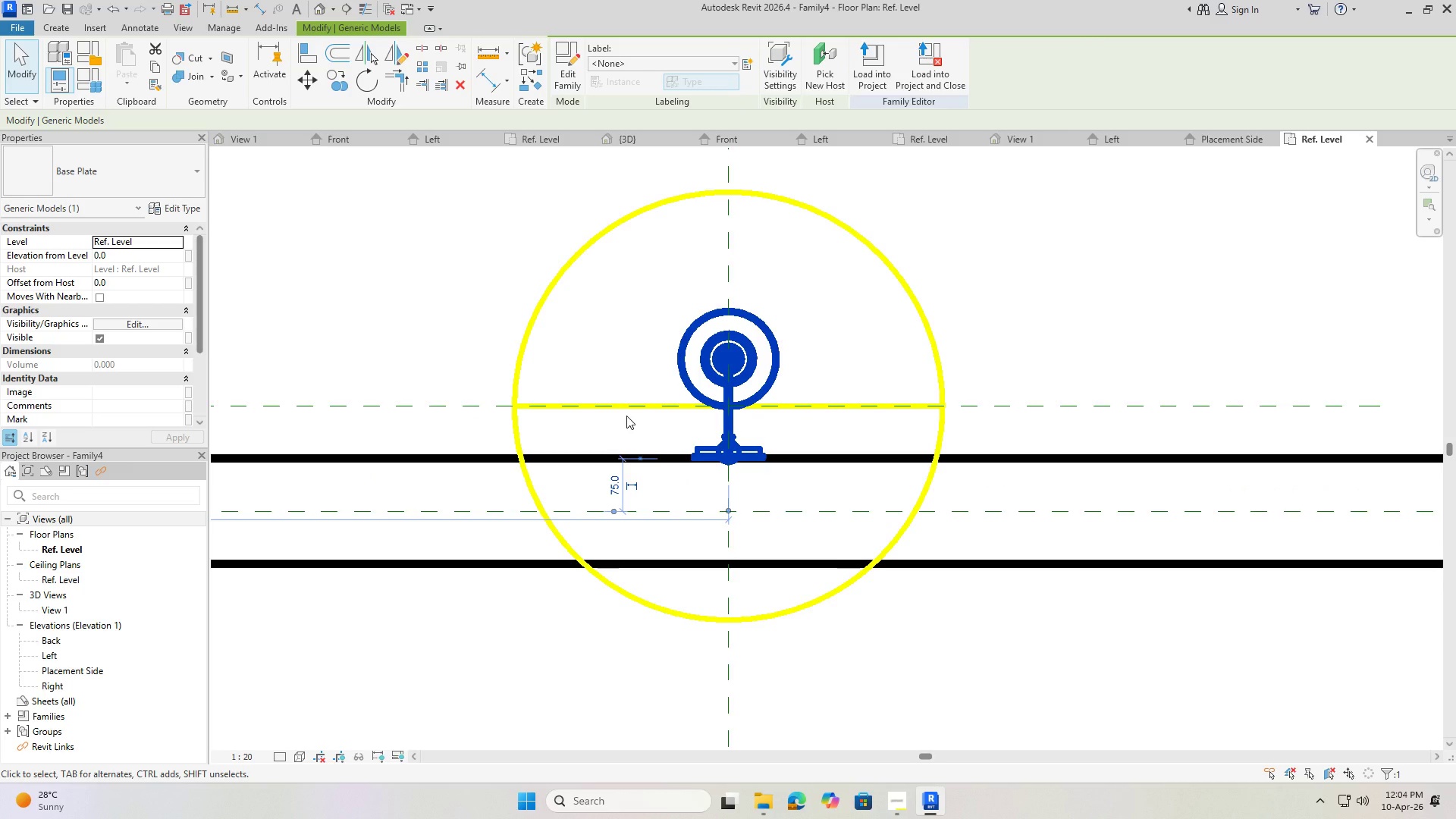 
double_click([783, 359])
 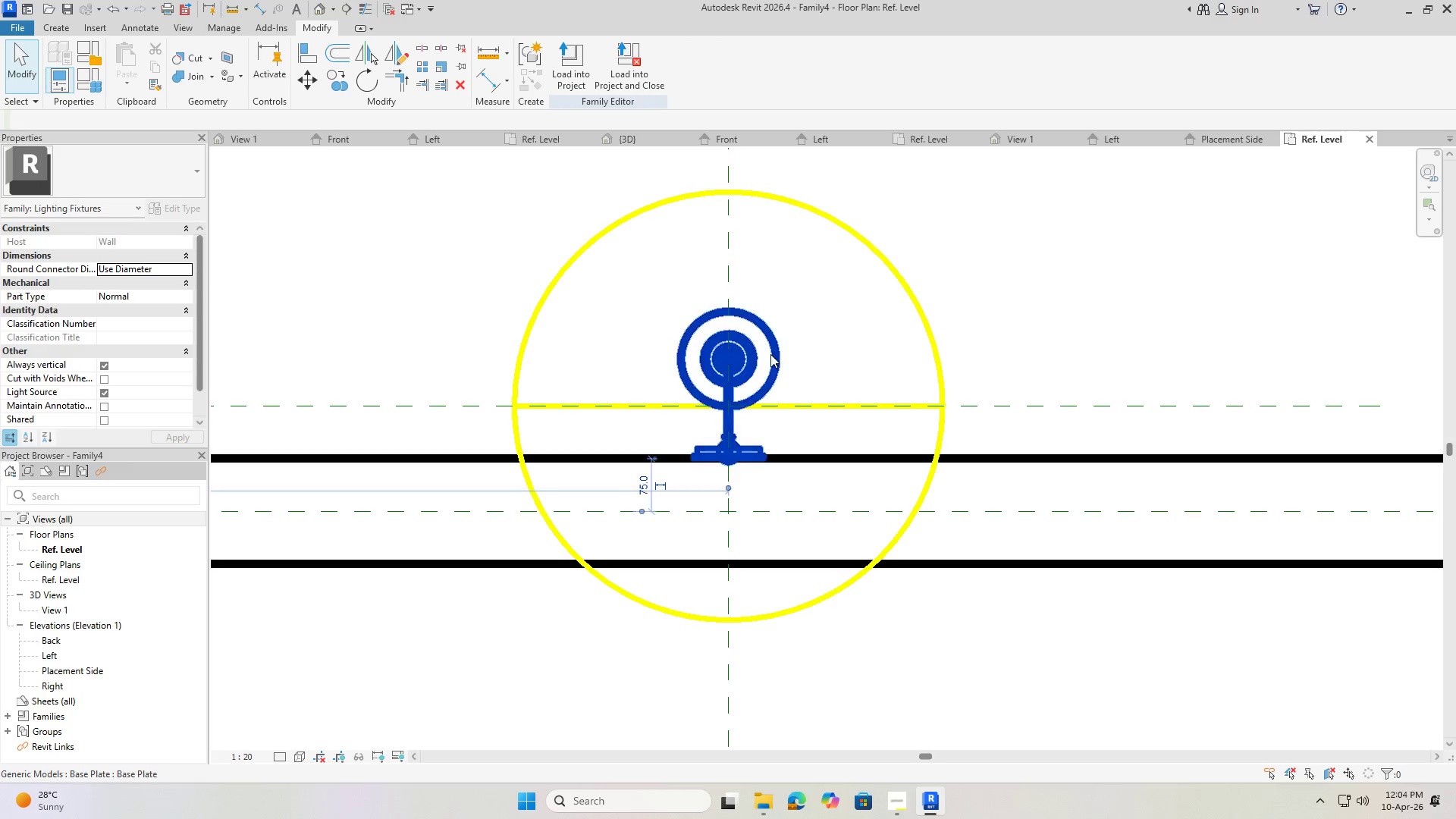 
triple_click([770, 354])
 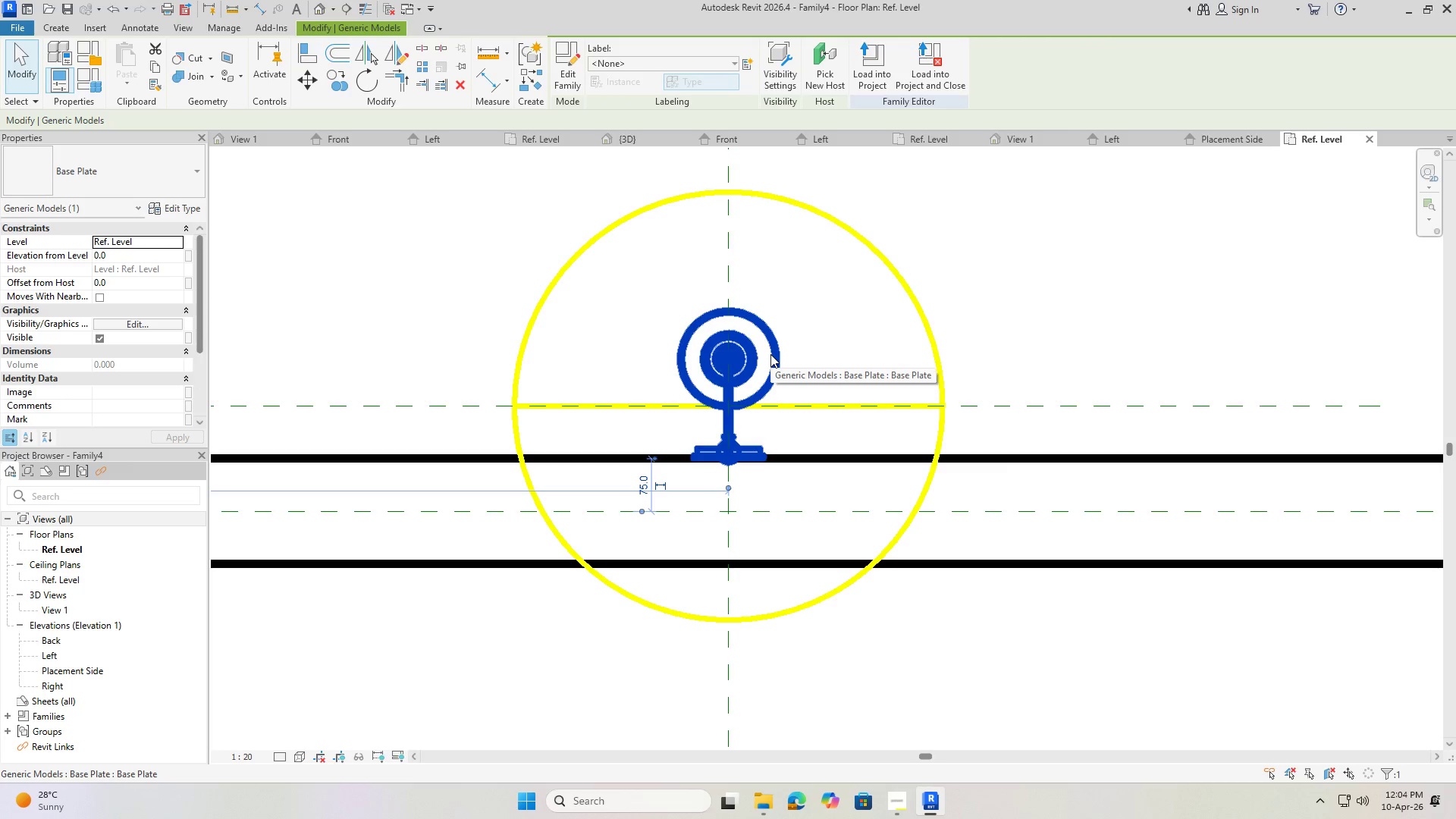 
hold_key(key=ArrowLeft, duration=1.5)
 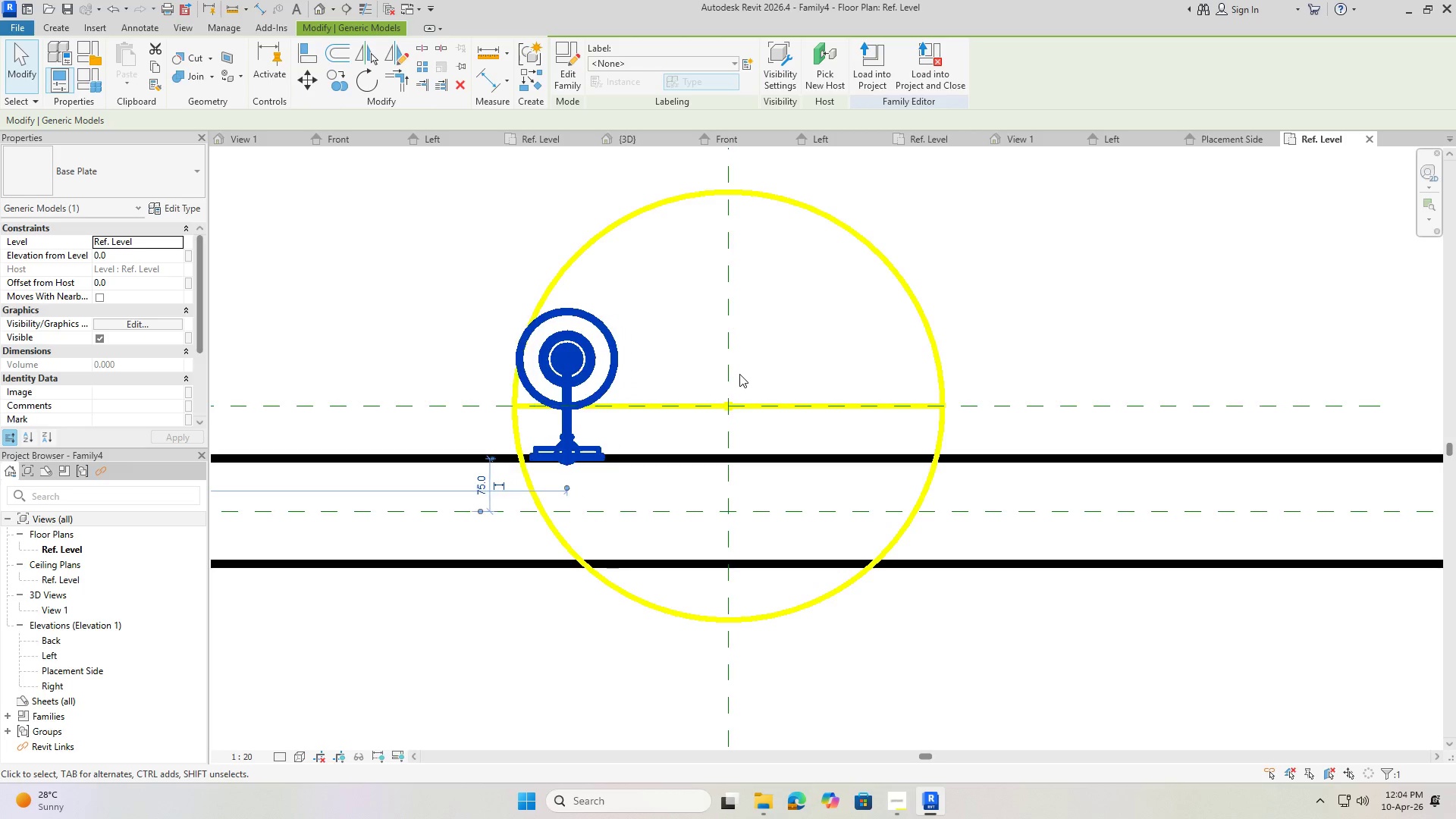 
hold_key(key=ArrowLeft, duration=1.52)
 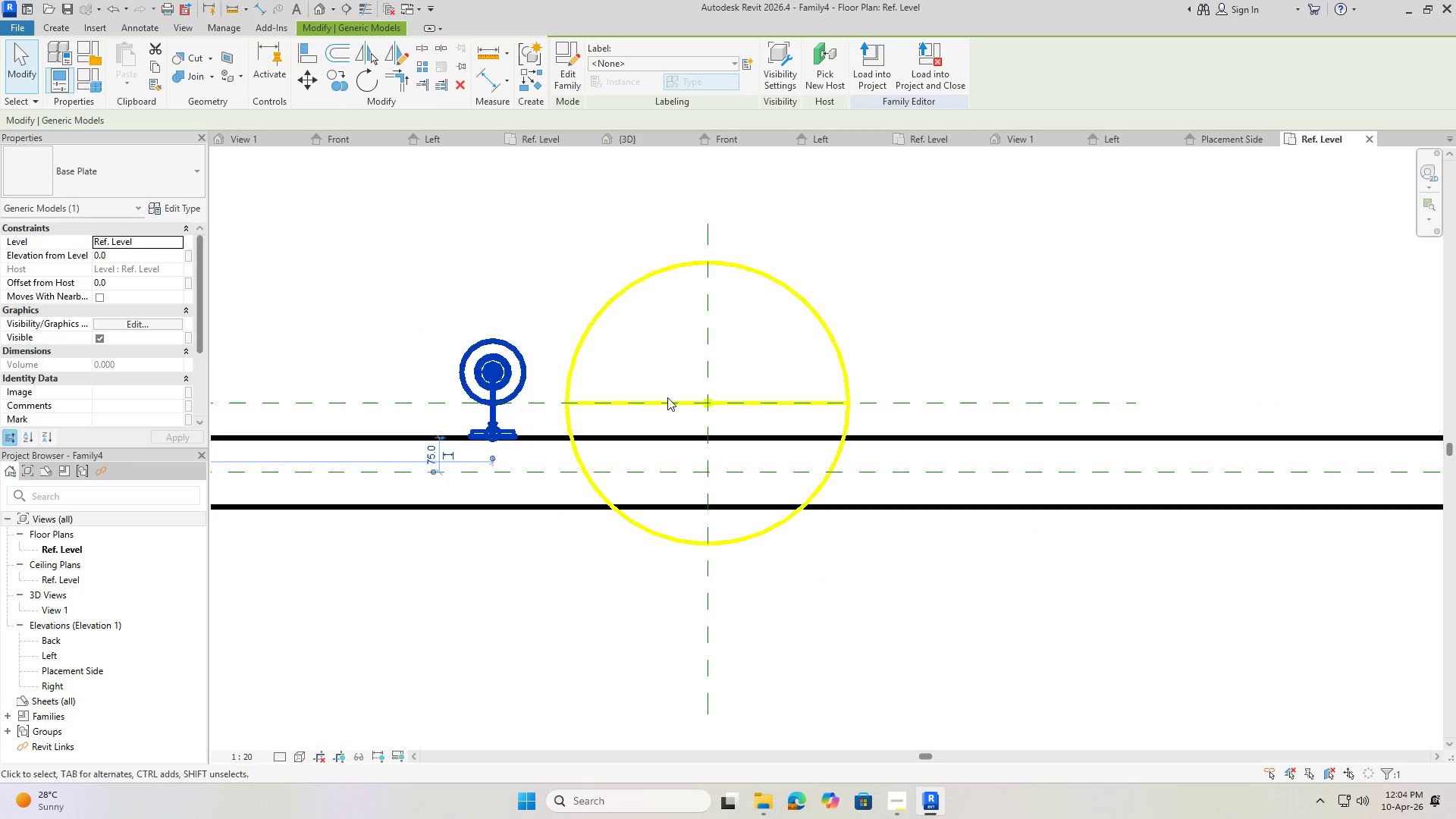 
hold_key(key=ArrowLeft, duration=1.19)
 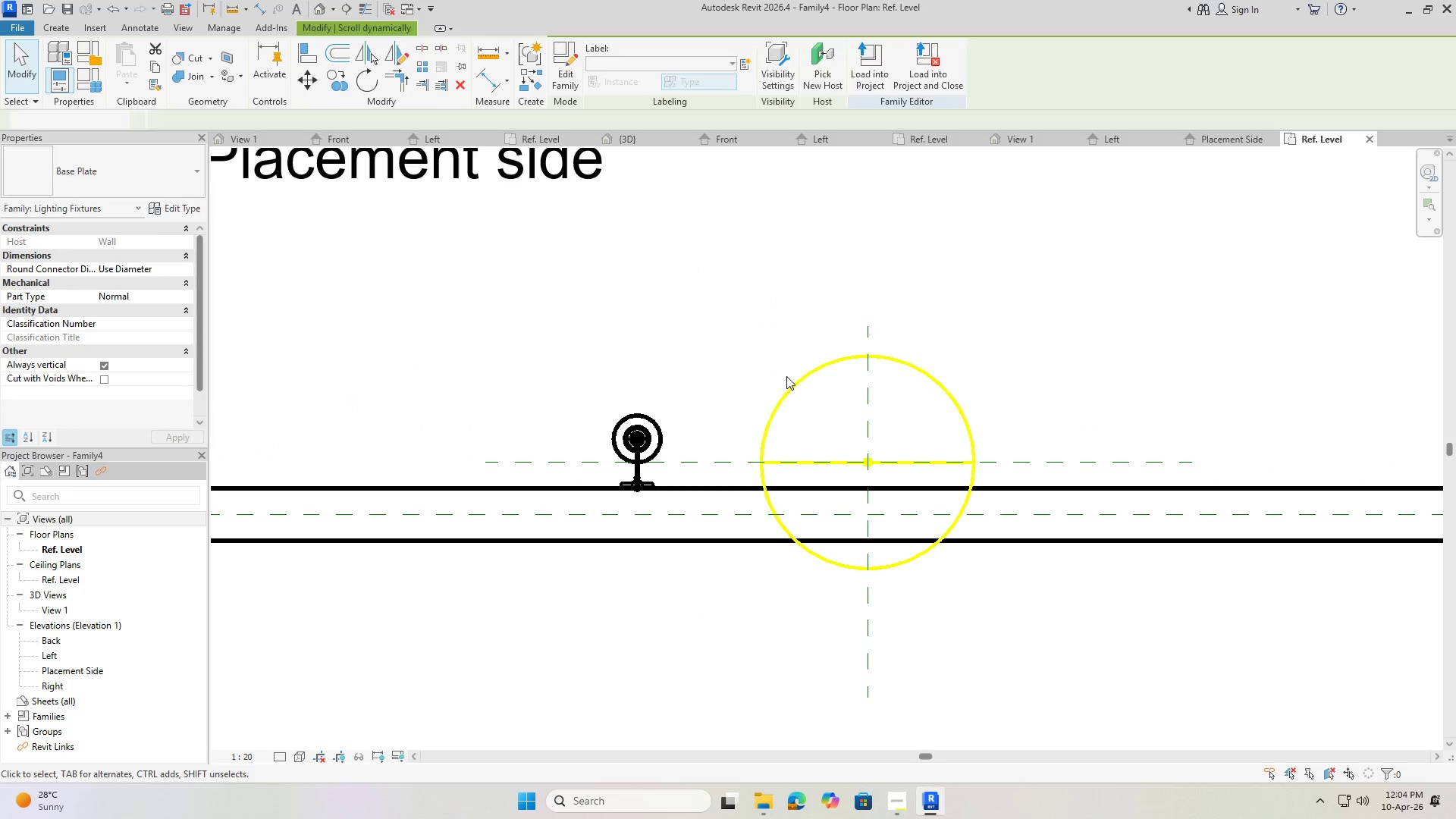 
scroll: coordinate [667, 397], scroll_direction: down, amount: 5.0
 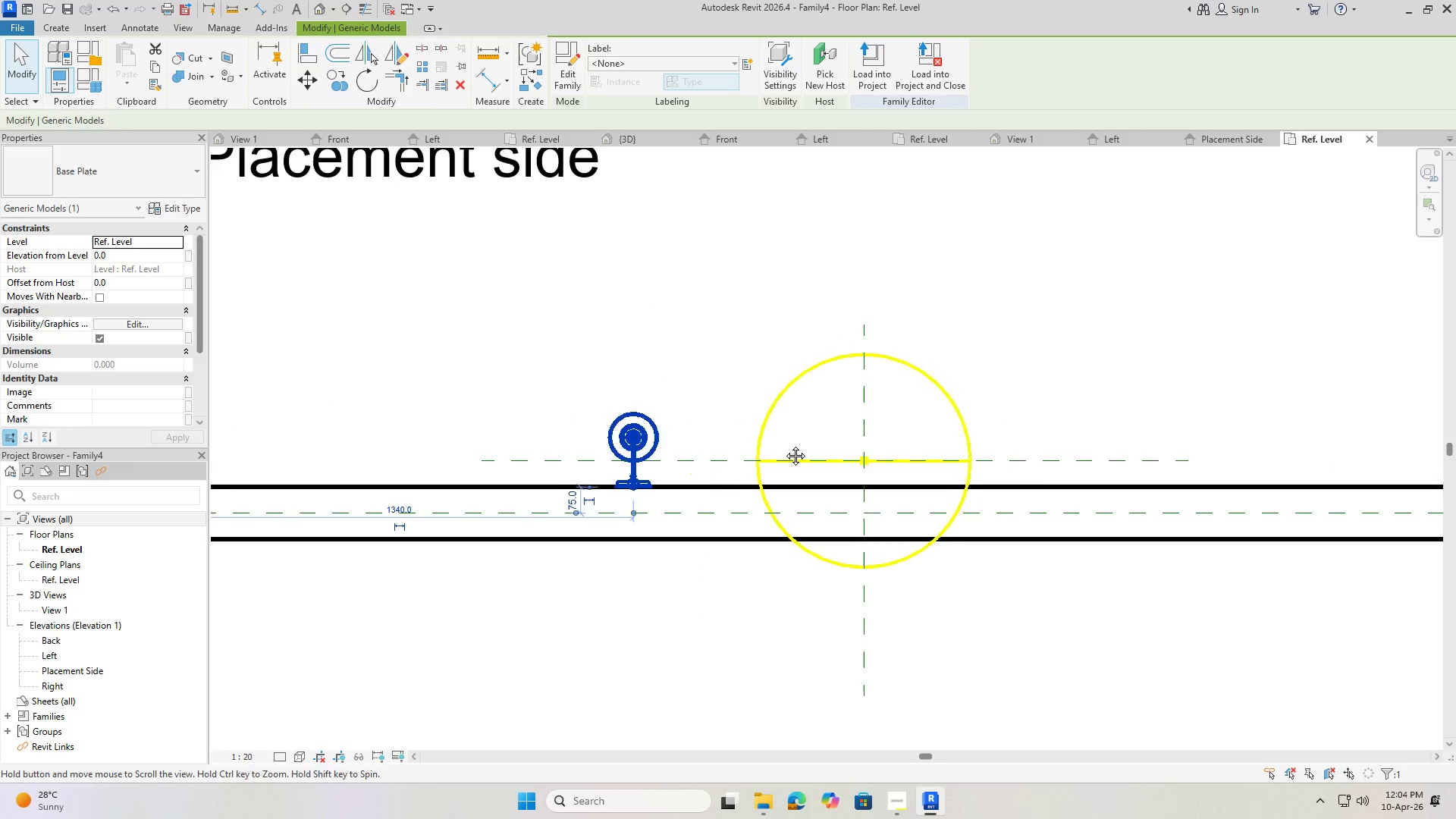 
key(Escape)
 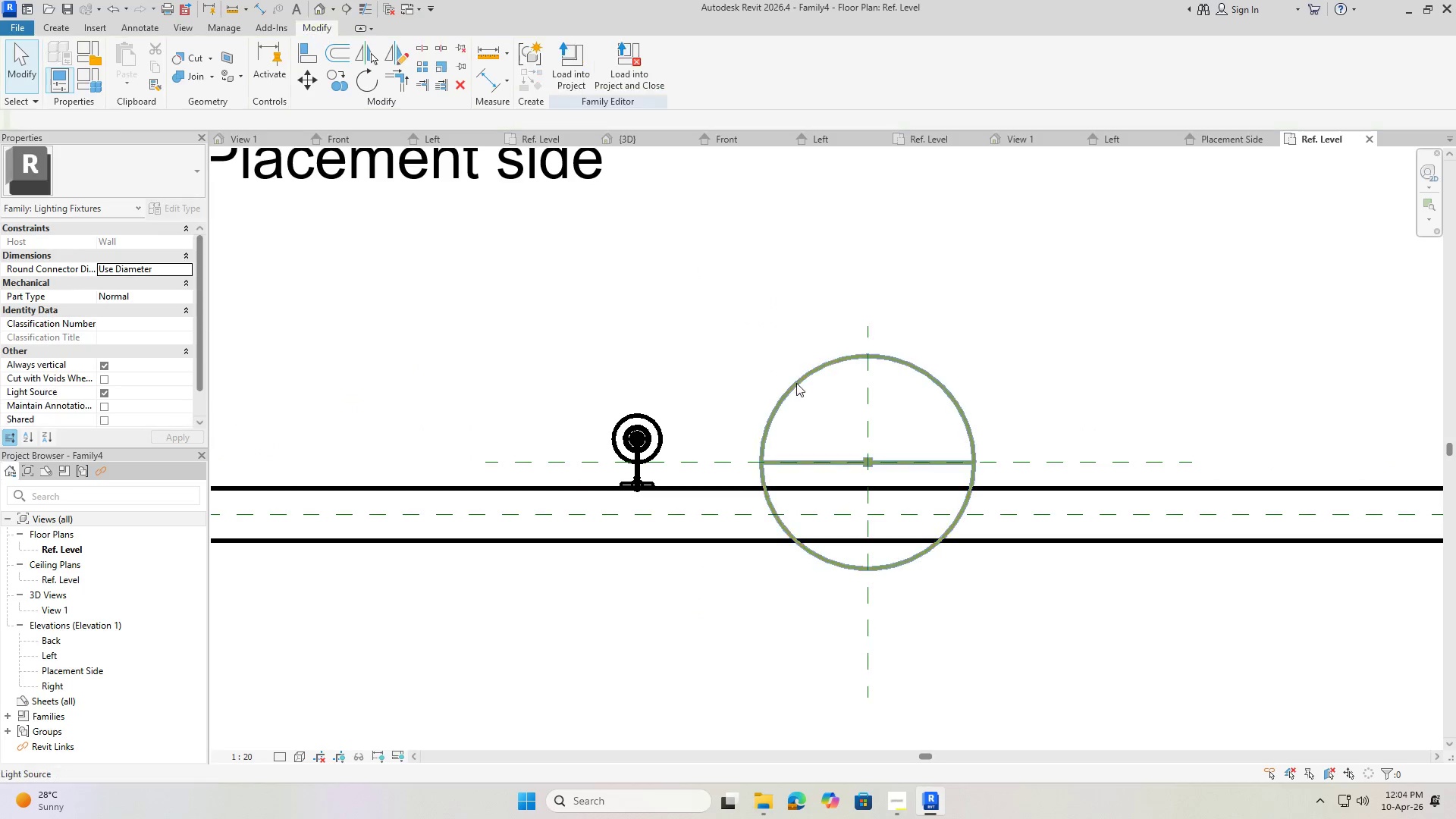 
key(Escape)
 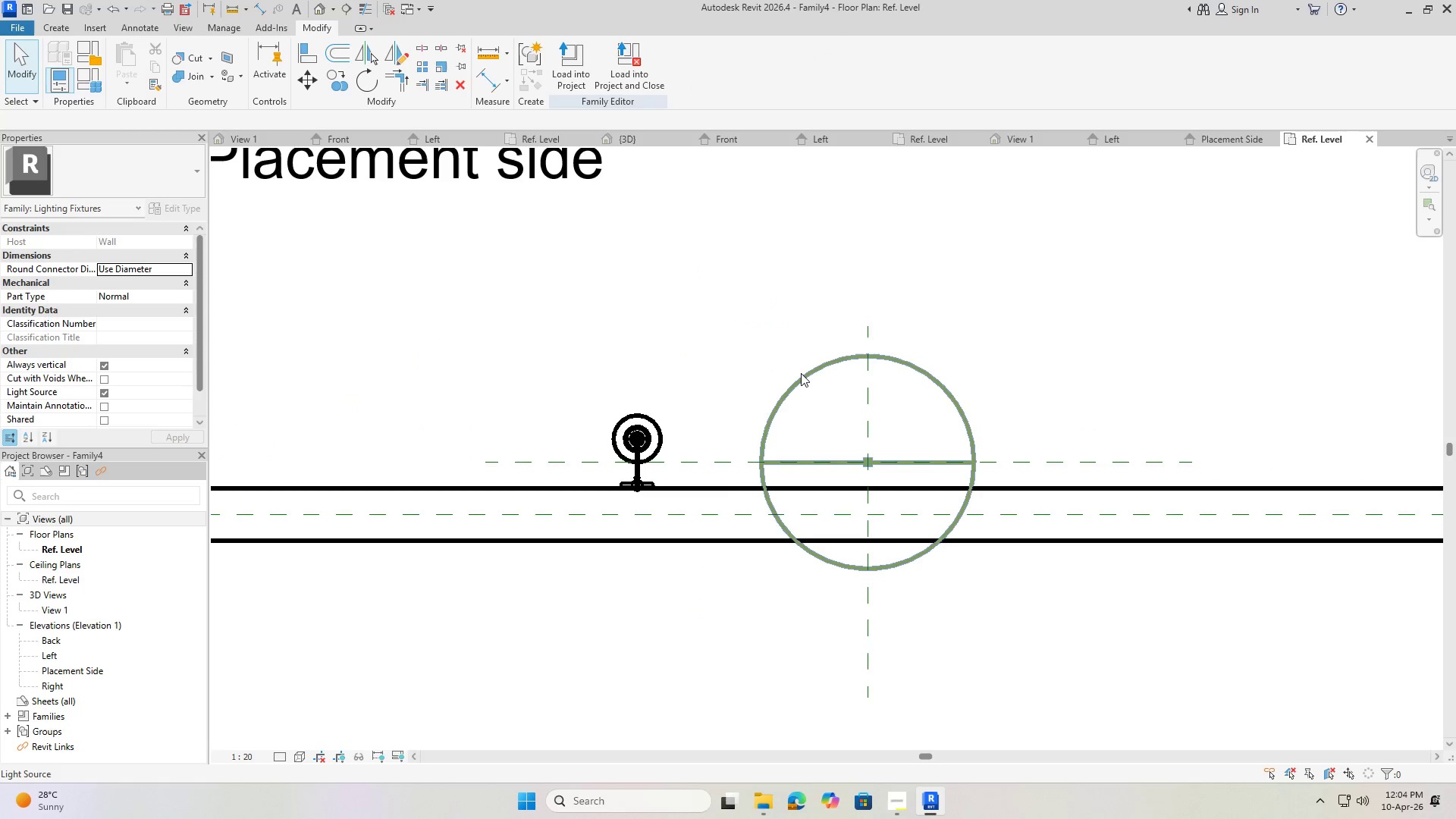 
wait(9.2)
 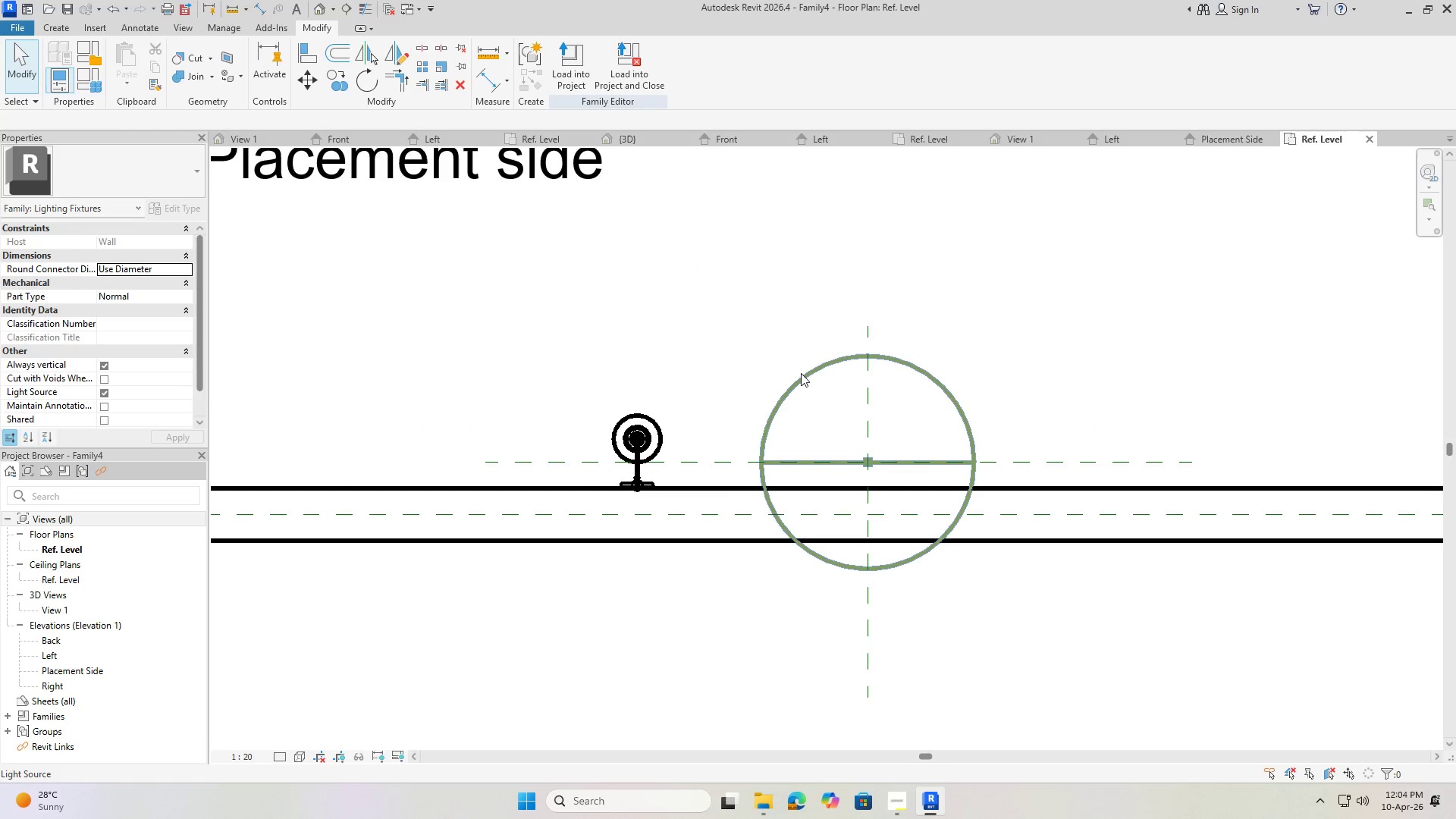 
scroll: coordinate [626, 362], scroll_direction: down, amount: 7.0
 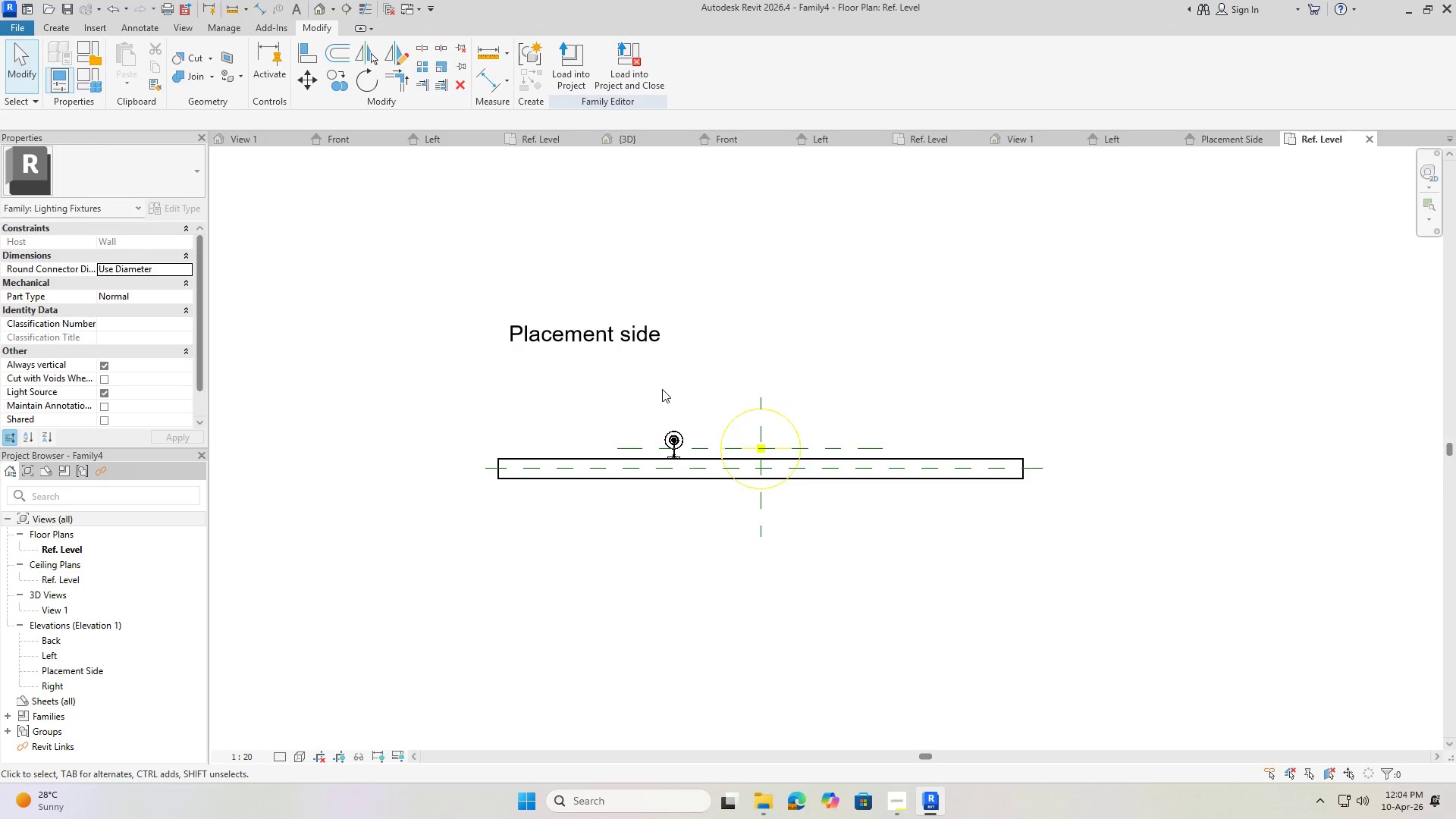 
key(Escape)
 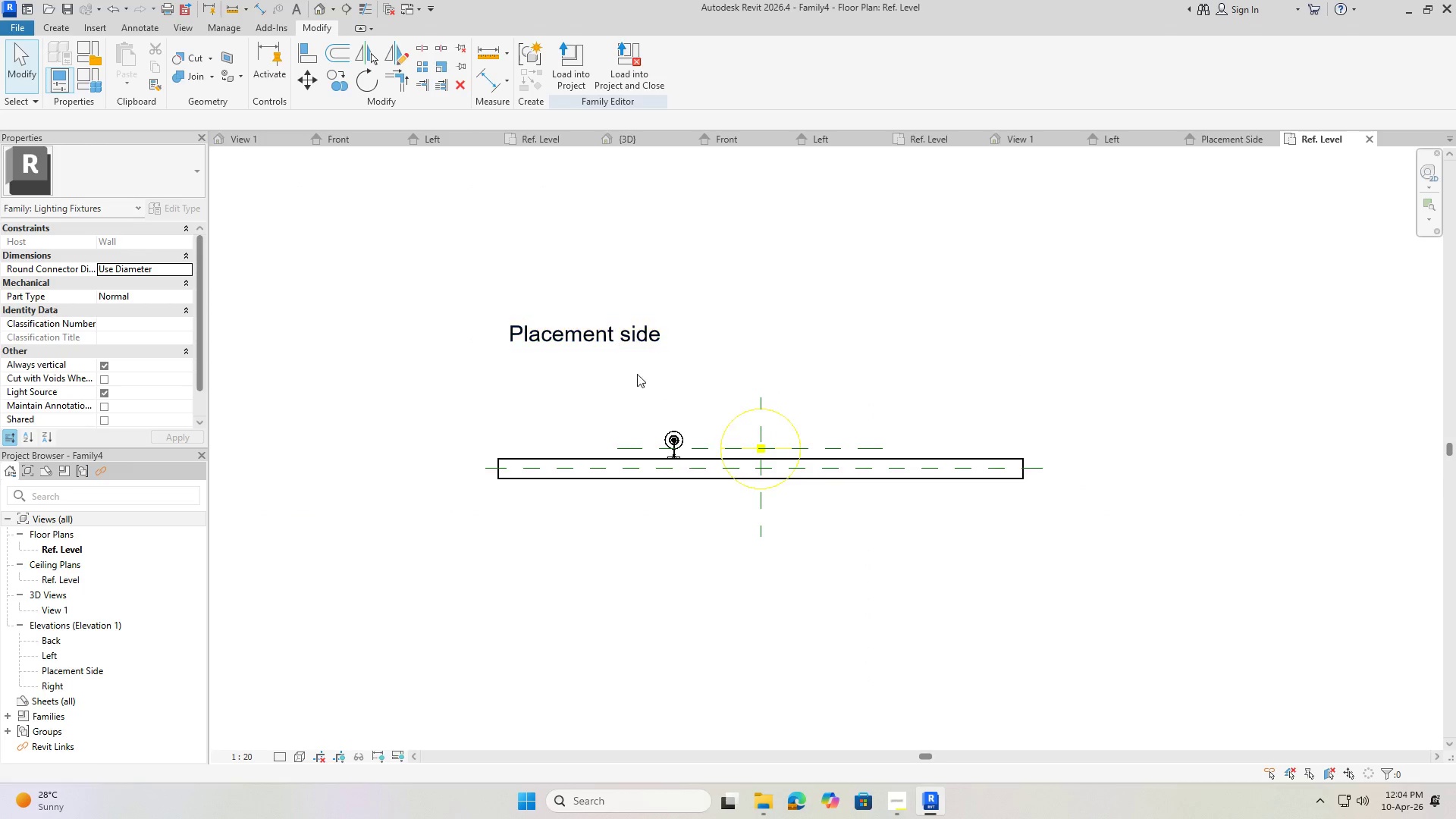 
key(Escape)
 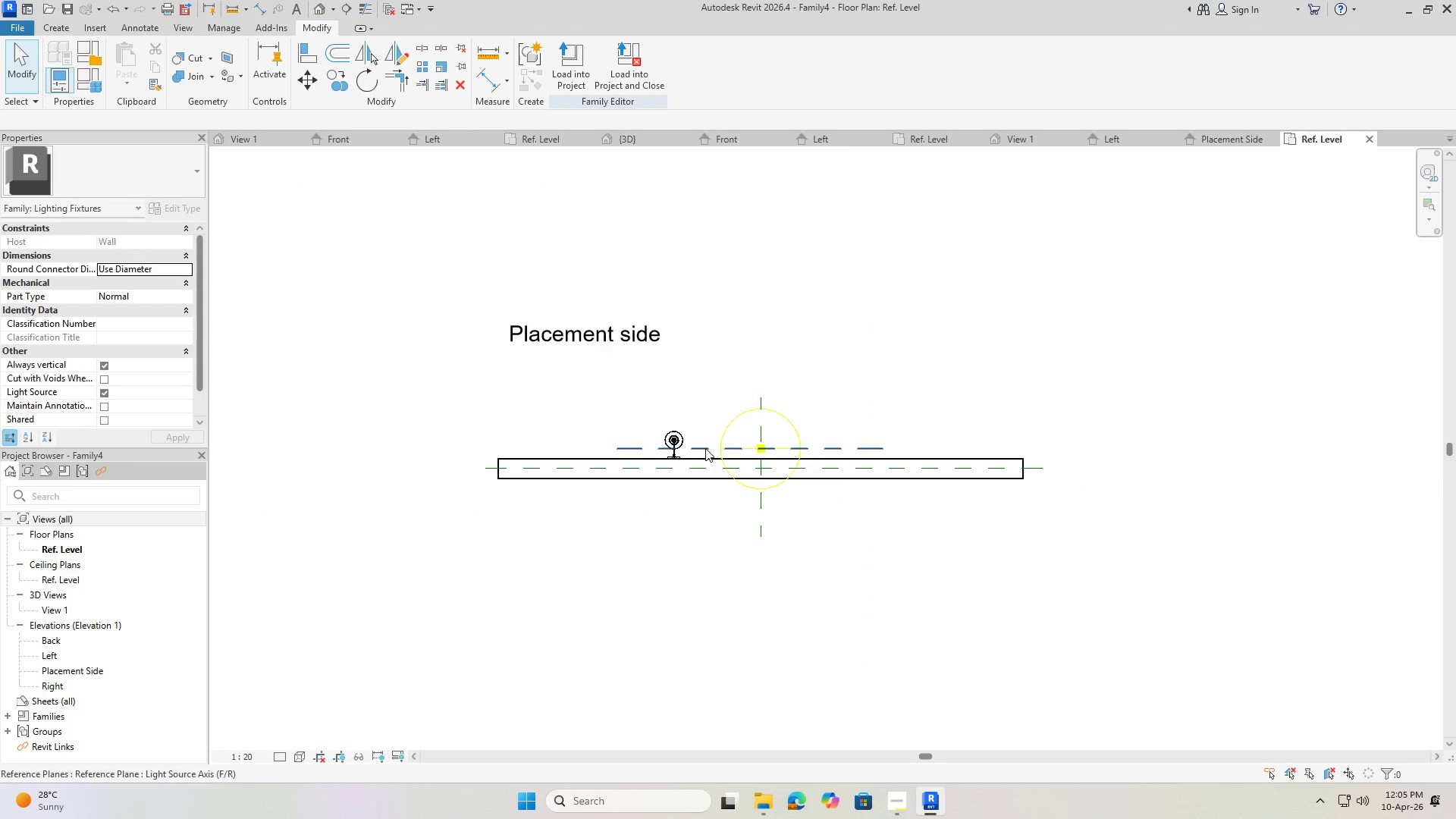 
left_click([657, 422])
 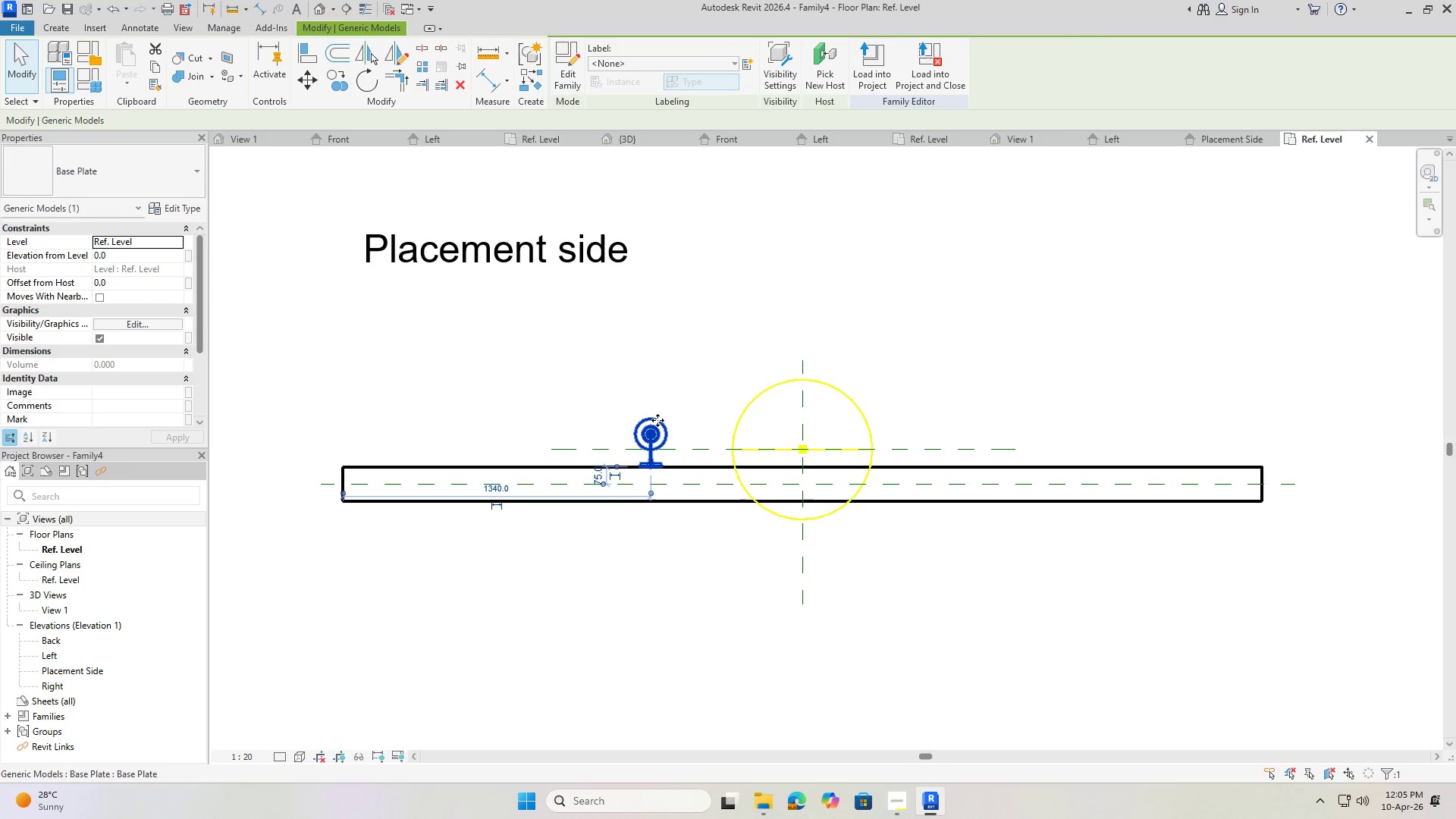 
scroll: coordinate [704, 447], scroll_direction: up, amount: 4.0
 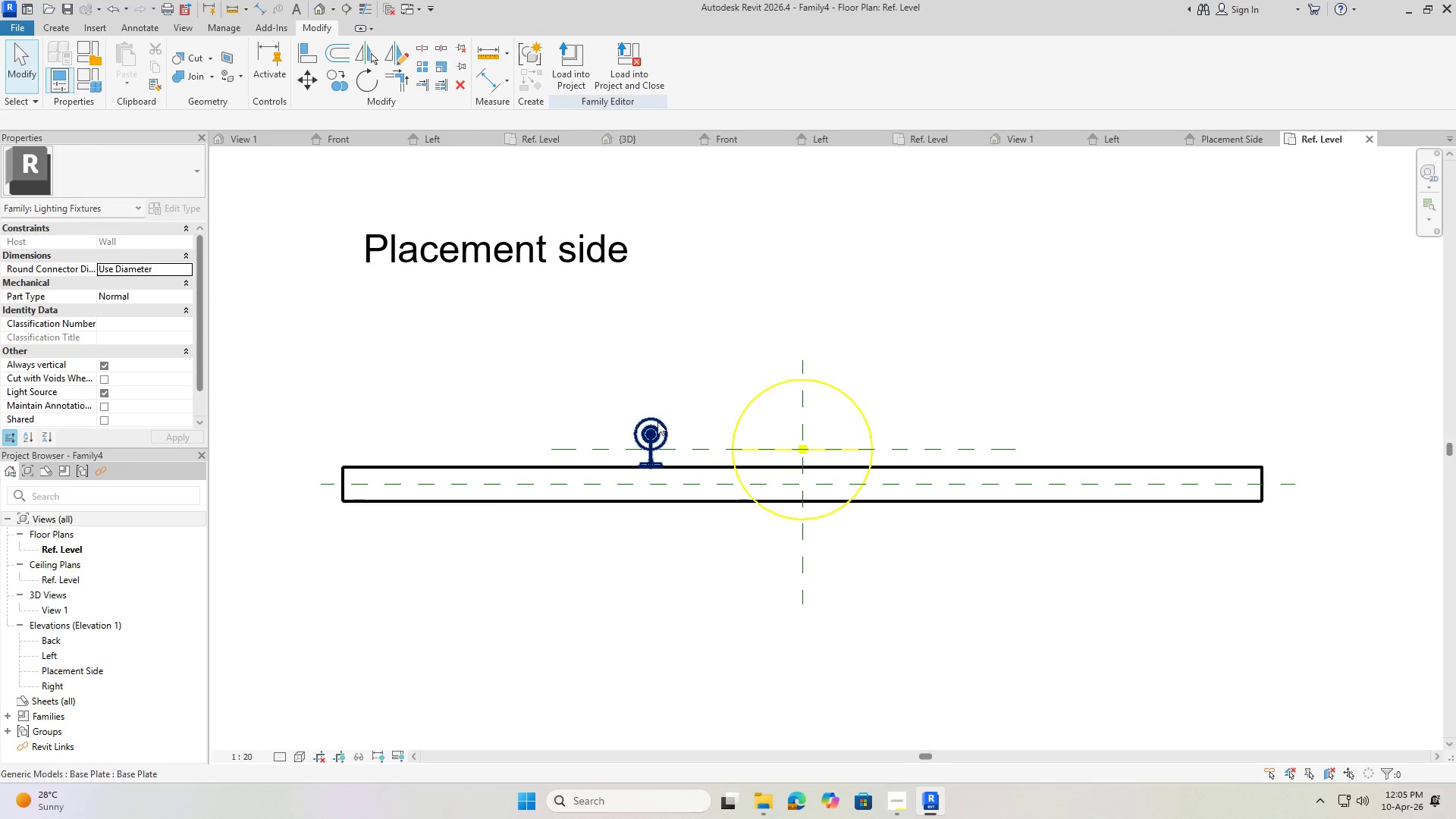 
hold_key(key=ArrowUp, duration=1.11)
 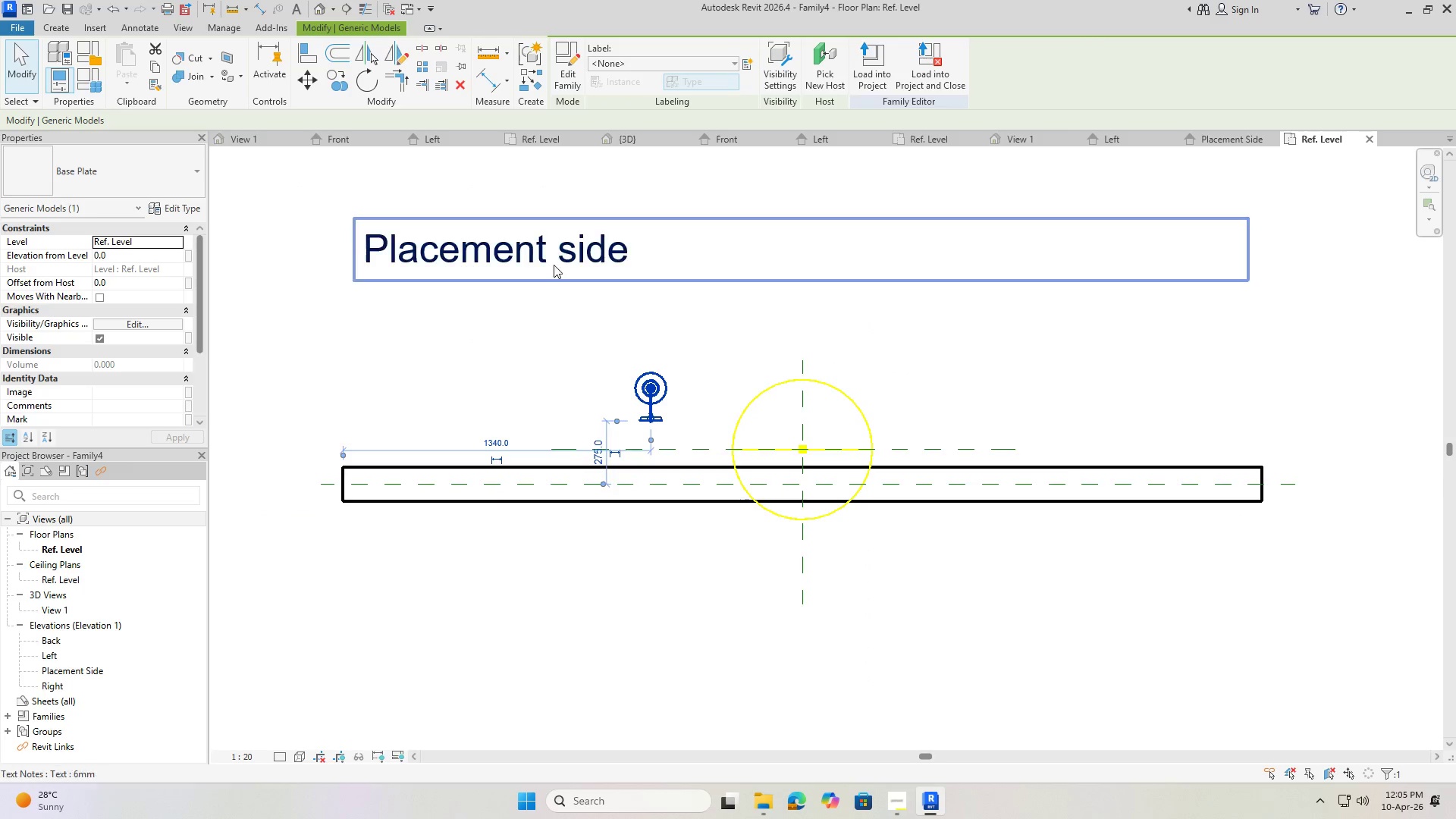 
key(Escape)
 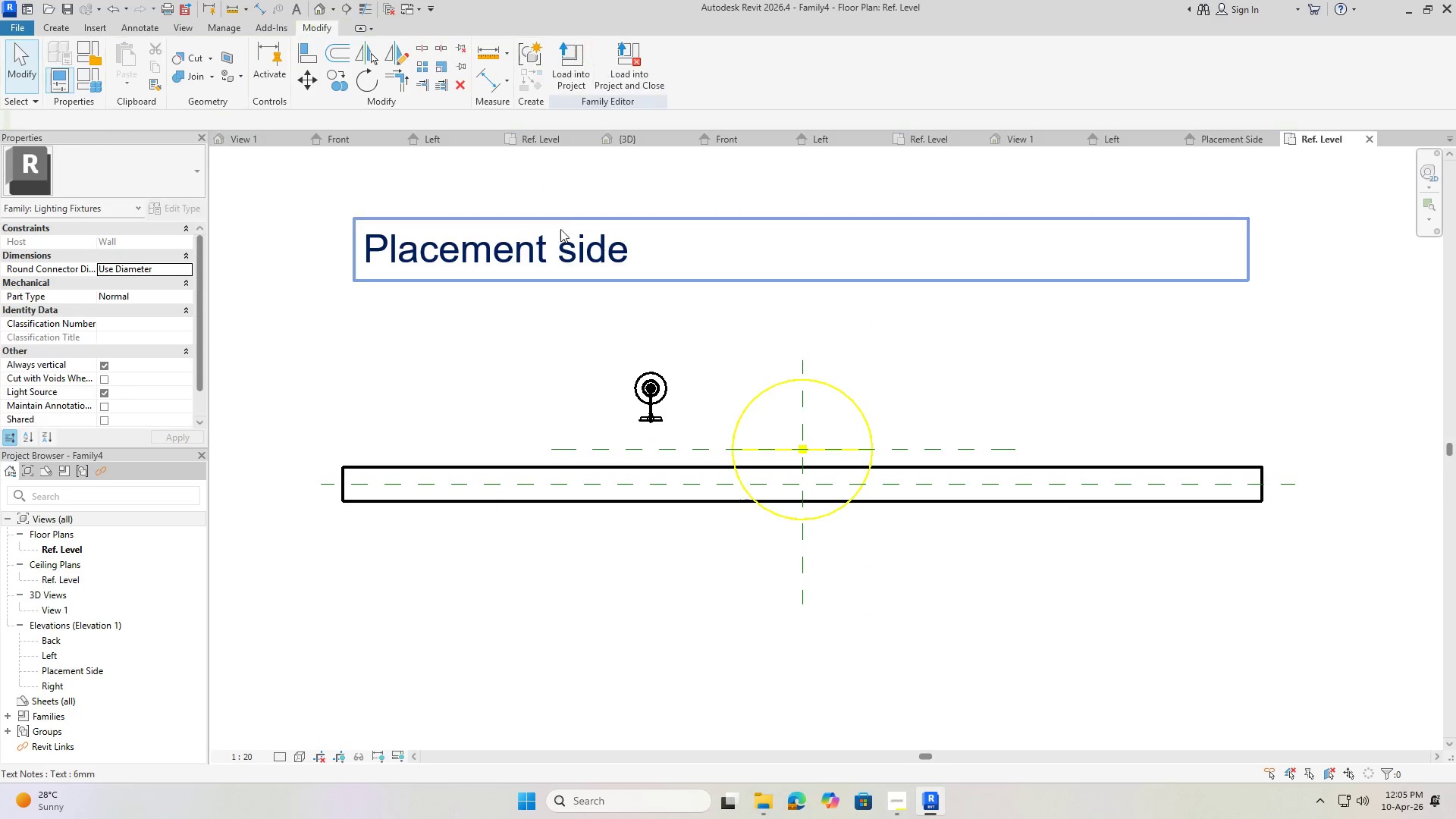 
key(Escape)
 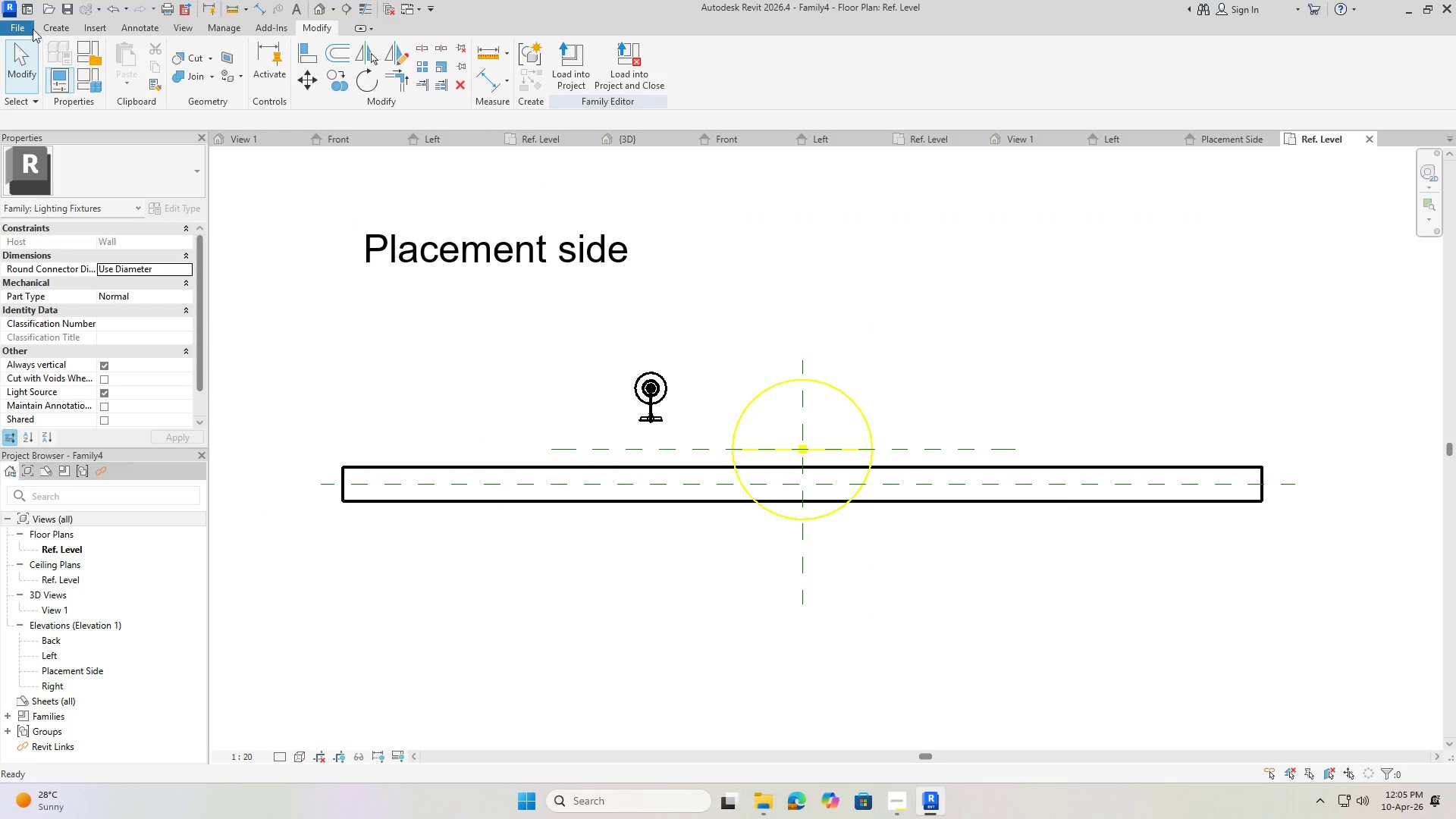 
left_click([52, 24])
 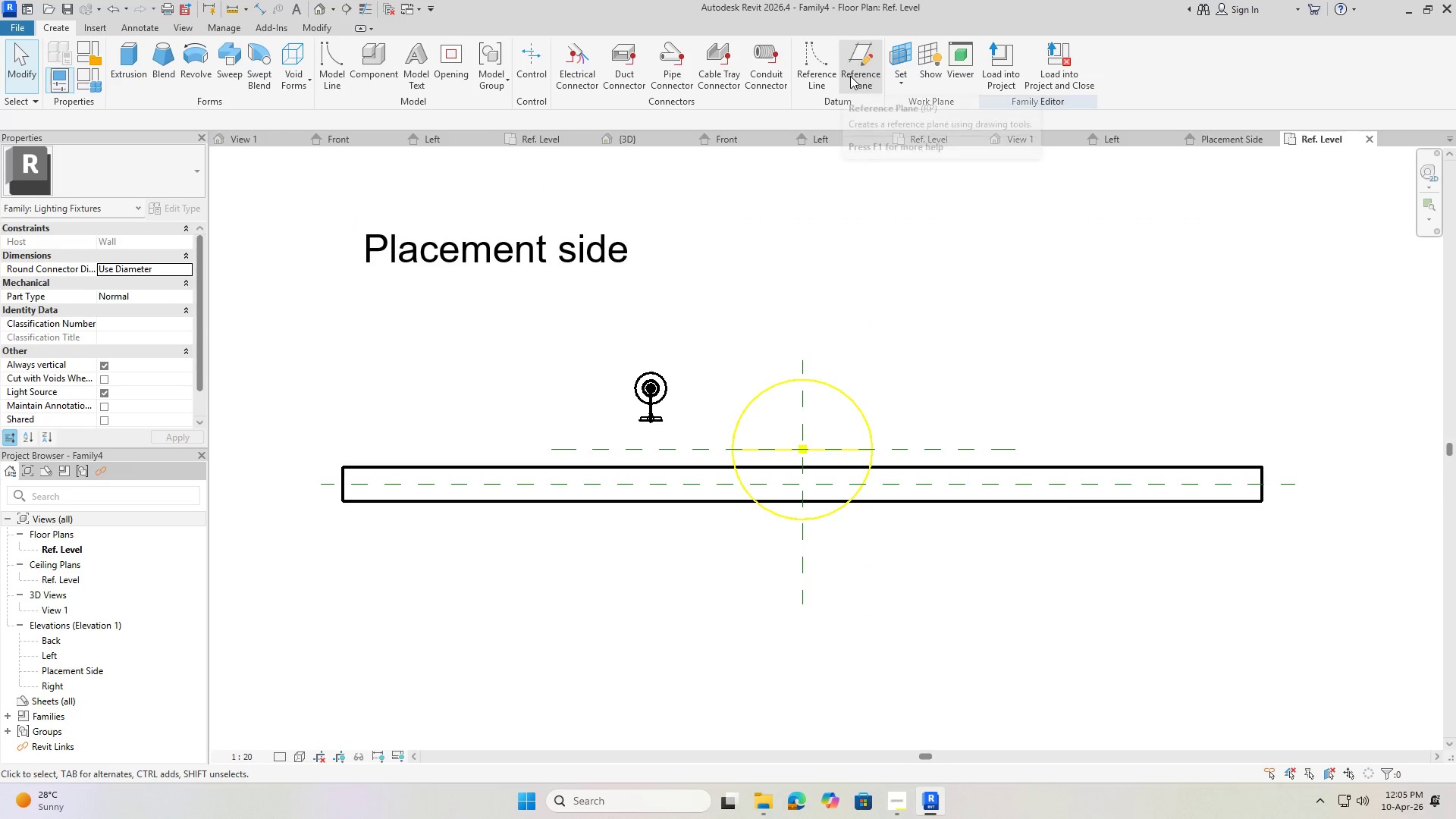 
left_click([850, 75])
 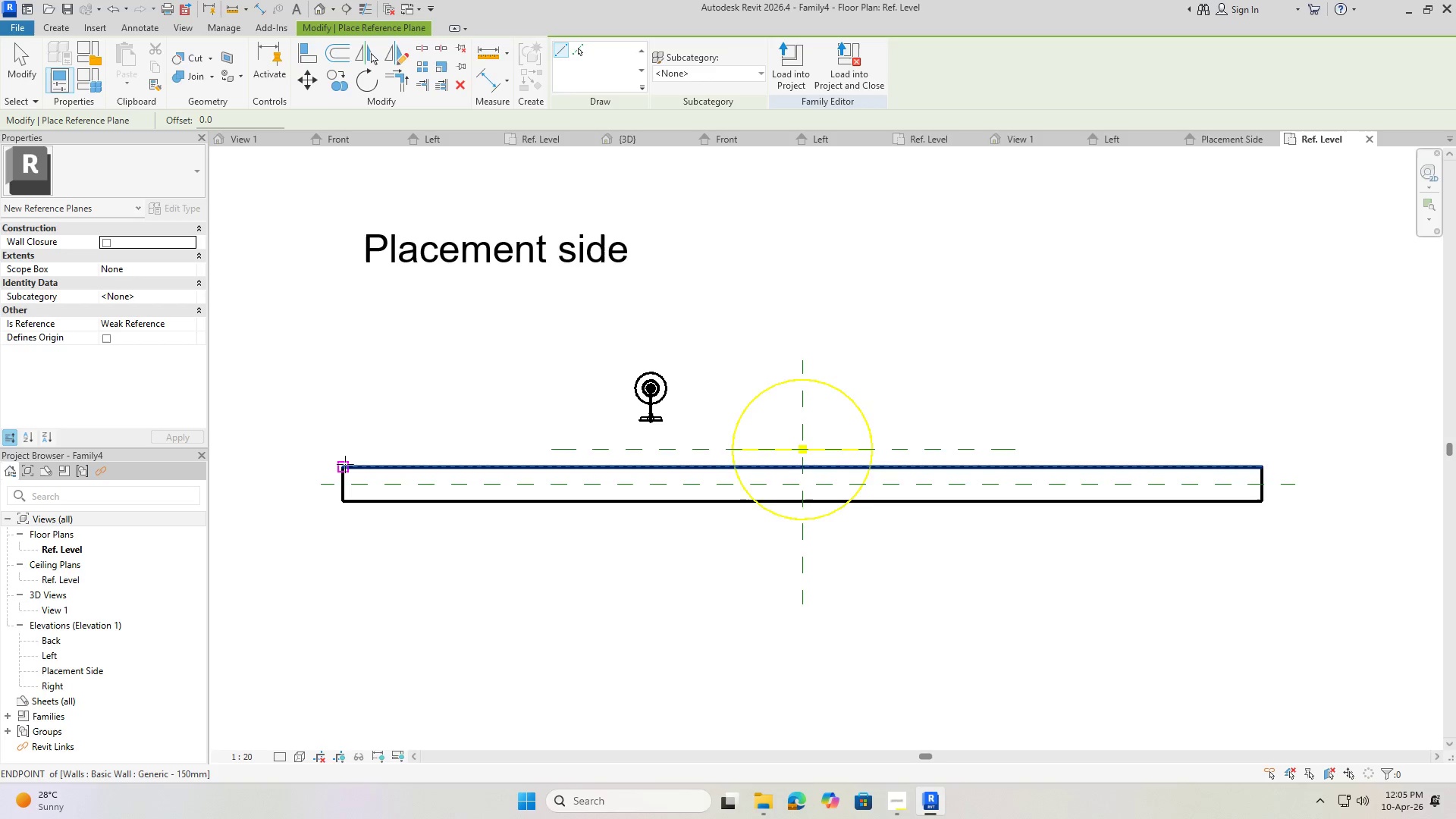 
left_click([344, 465])
 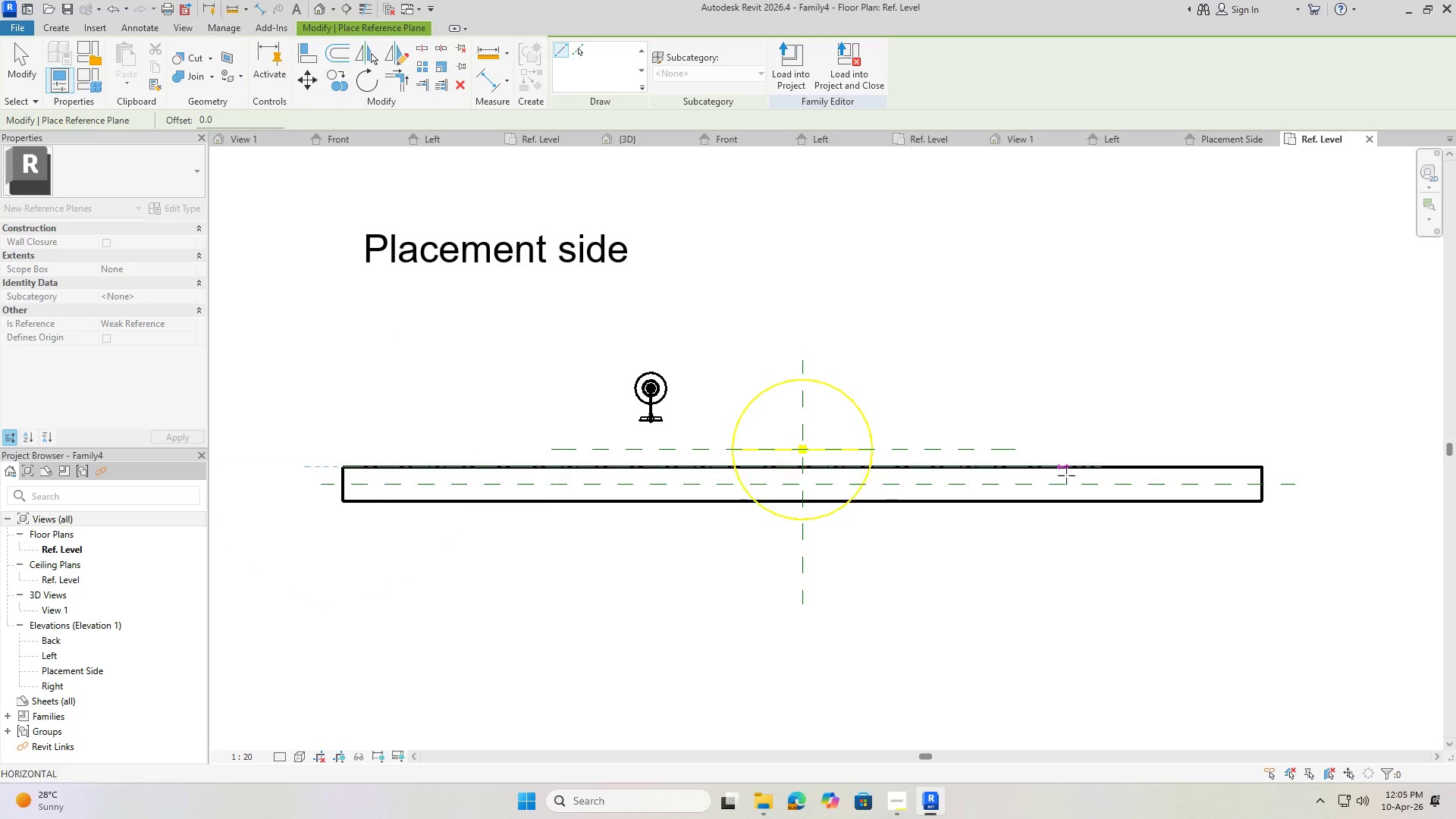 
scroll: coordinate [930, 457], scroll_direction: down, amount: 2.0
 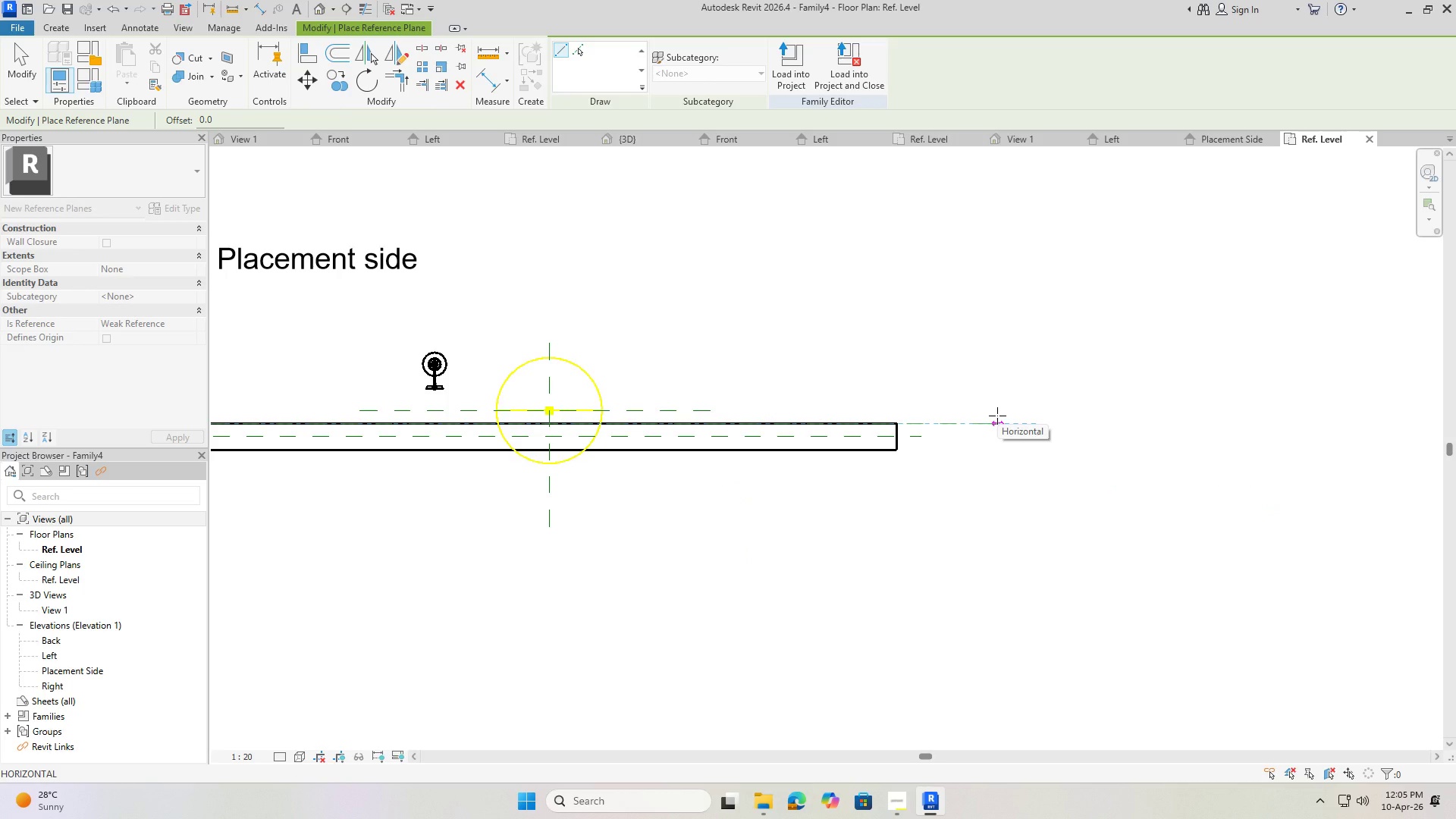 
wait(6.47)
 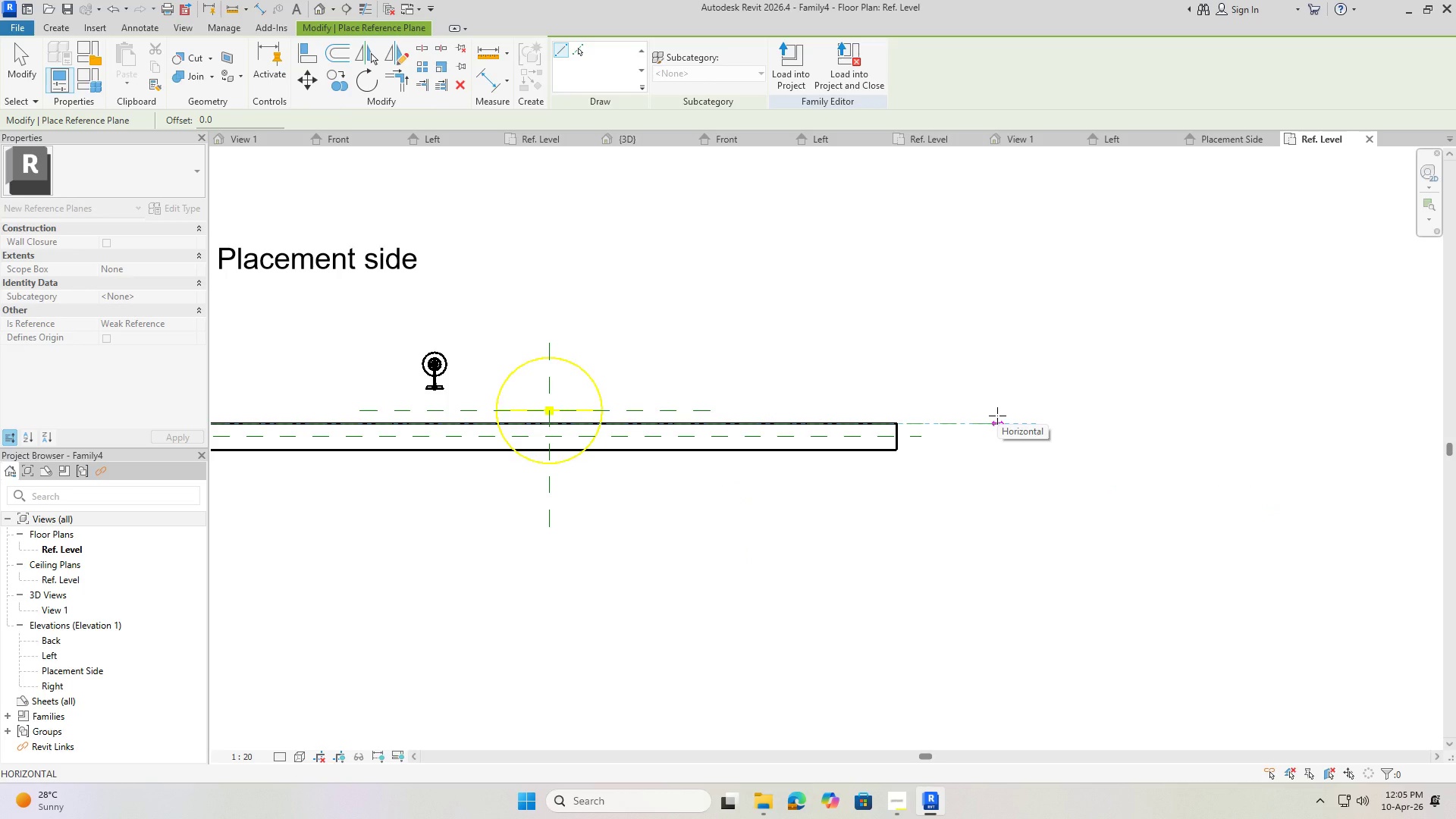 
key(Escape)